 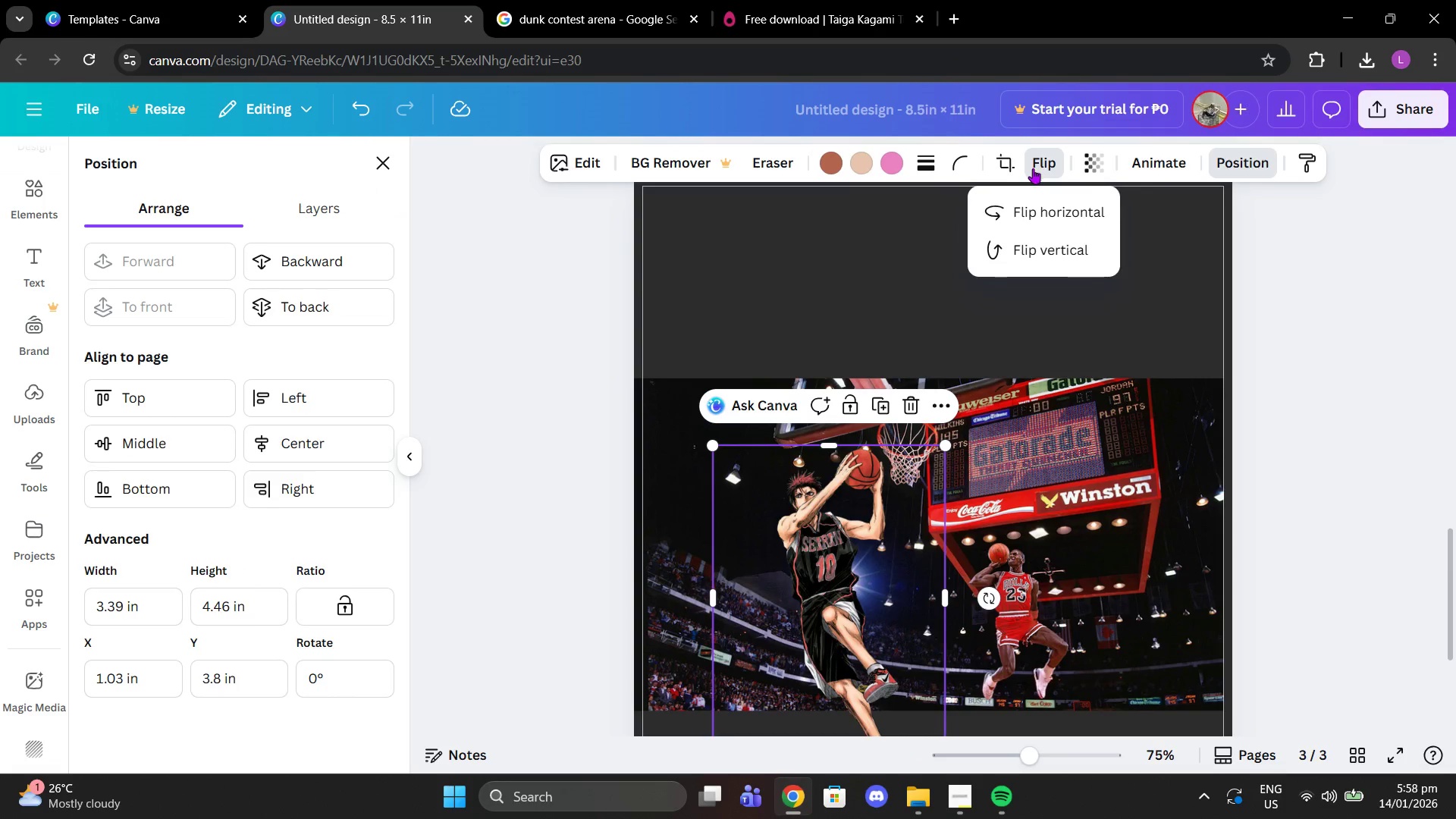 
left_click([1020, 226])
 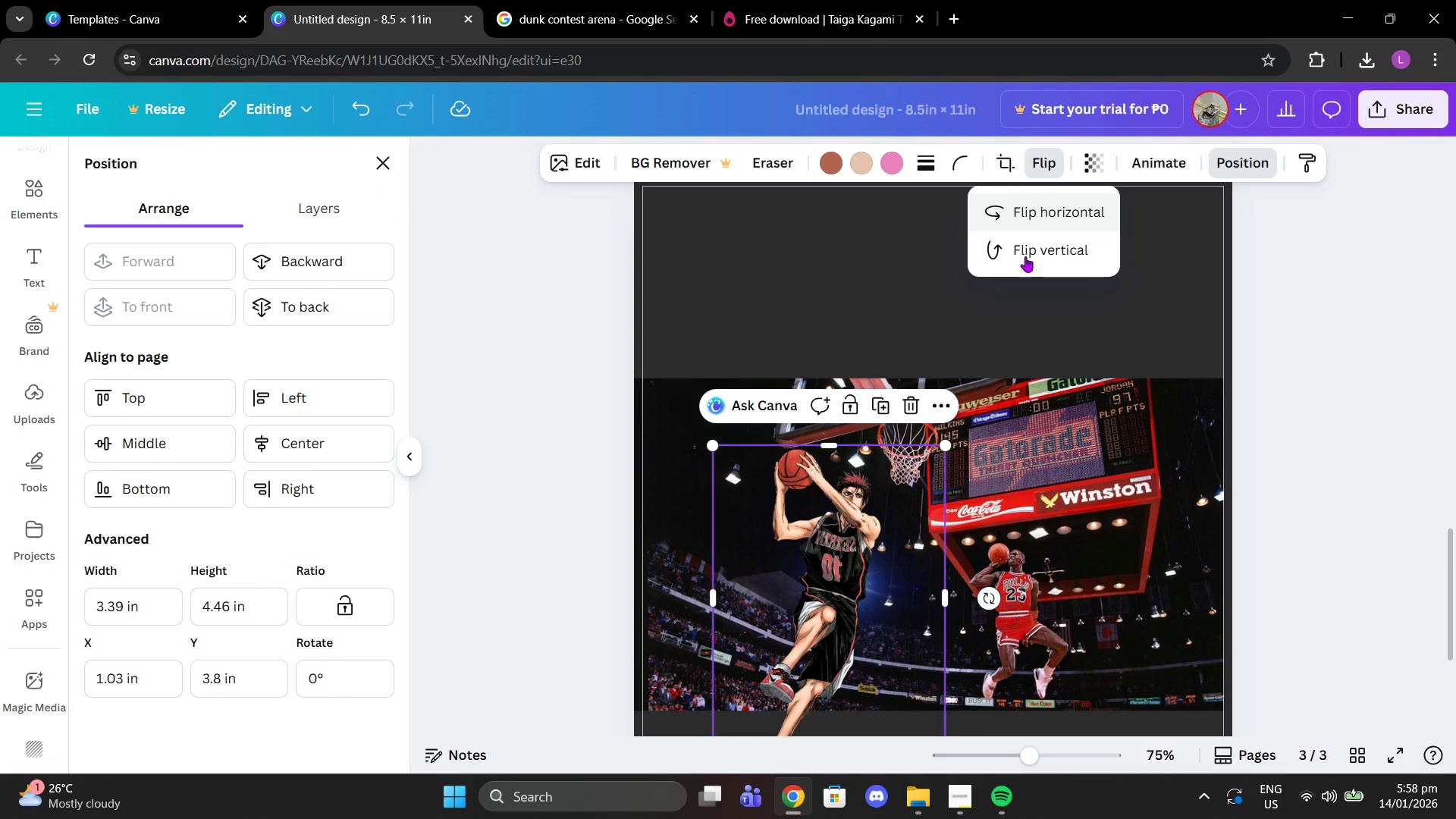 
scroll: coordinate [1056, 369], scroll_direction: down, amount: 2.0
 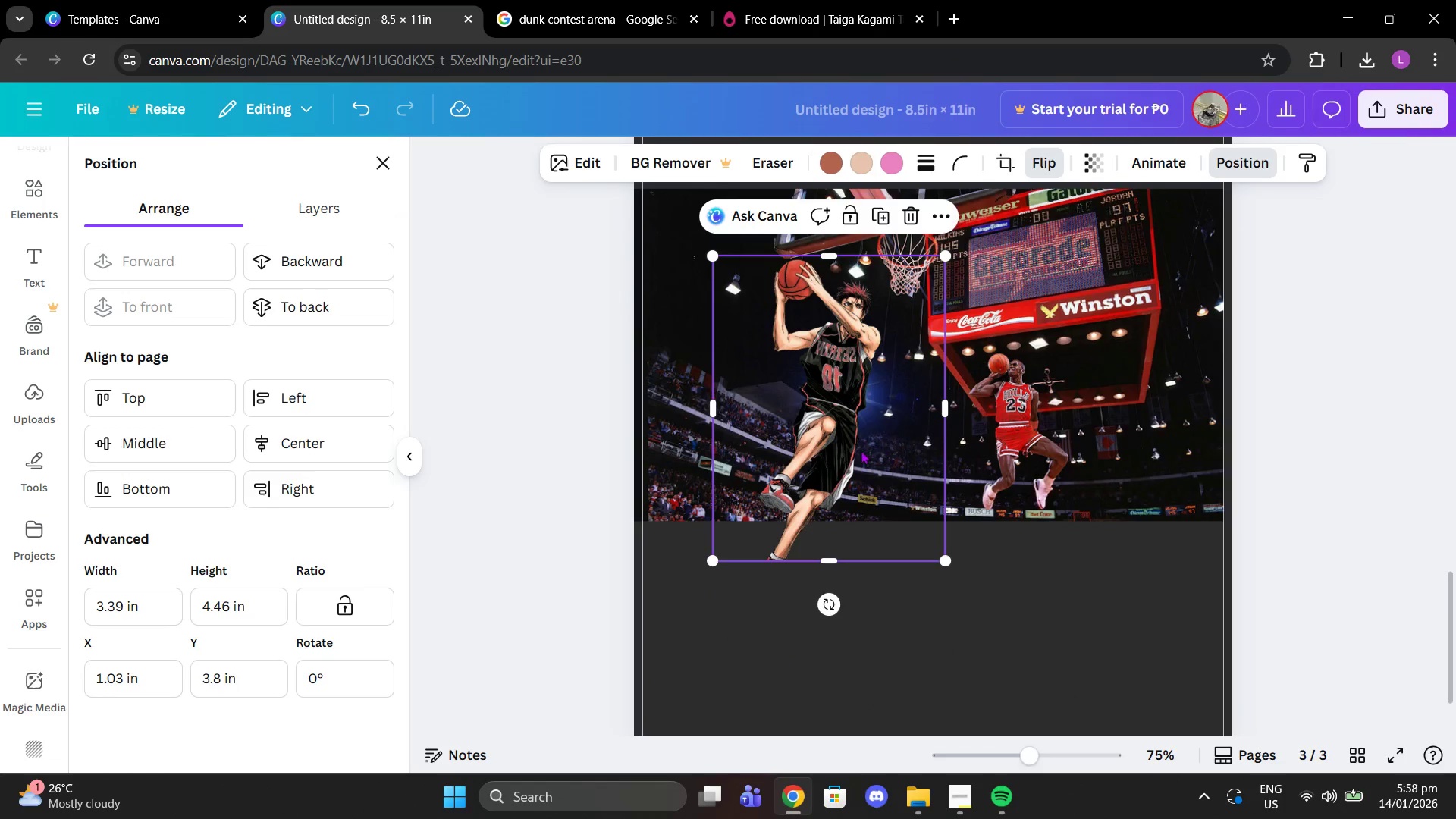 
left_click_drag(start_coordinate=[861, 450], to_coordinate=[864, 466])
 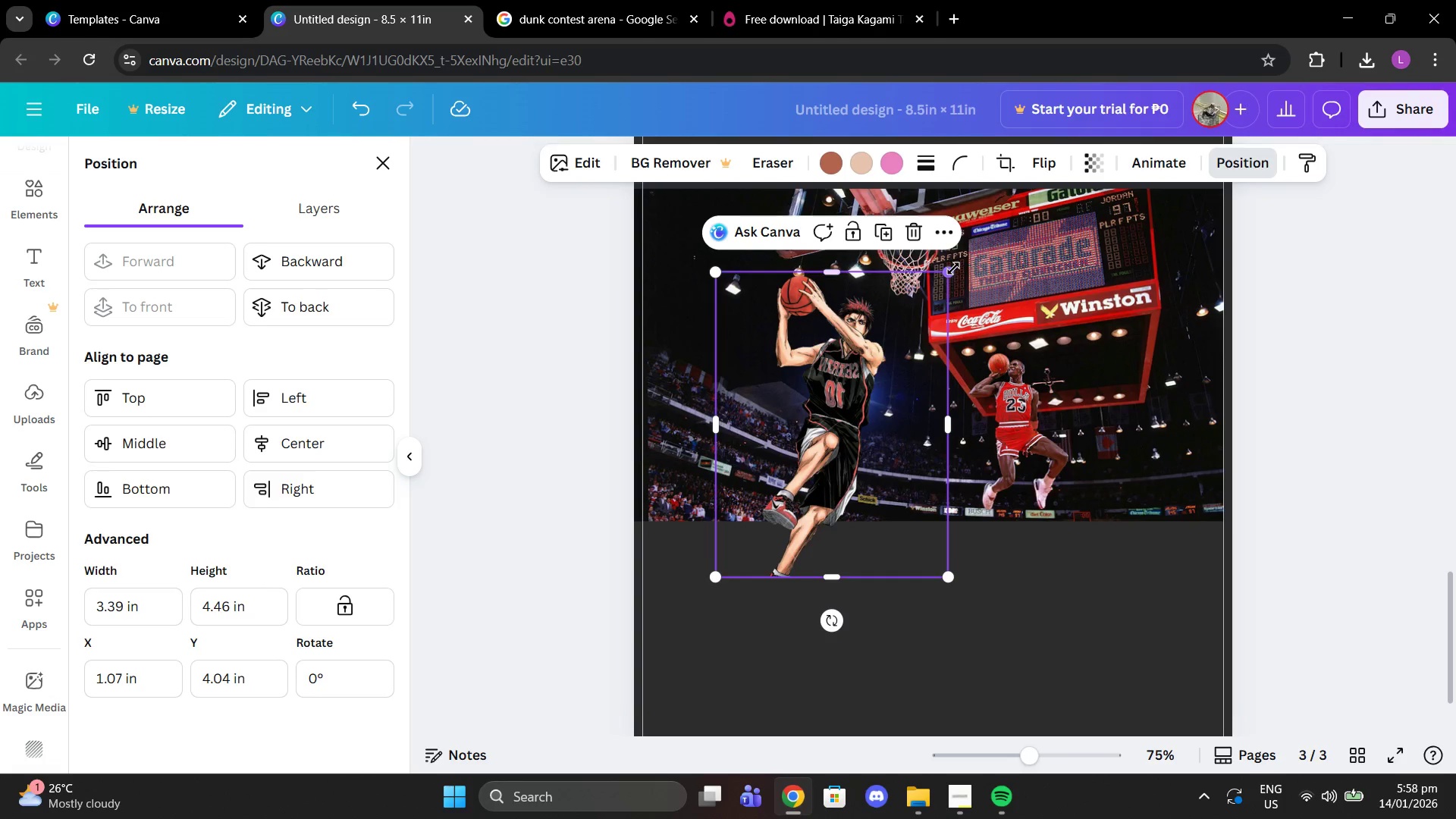 
left_click_drag(start_coordinate=[953, 268], to_coordinate=[917, 299])
 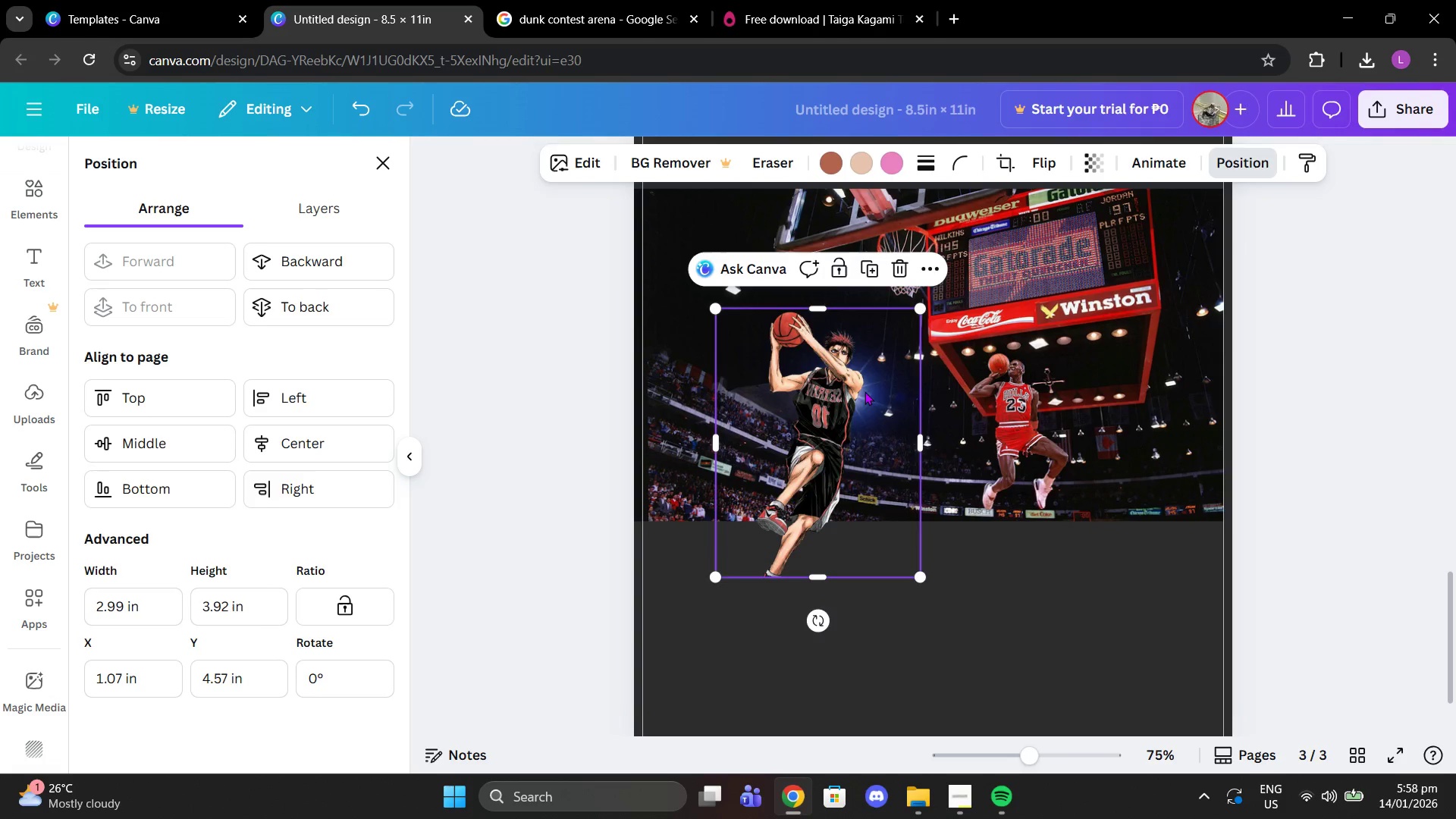 
left_click_drag(start_coordinate=[864, 391], to_coordinate=[836, 360])
 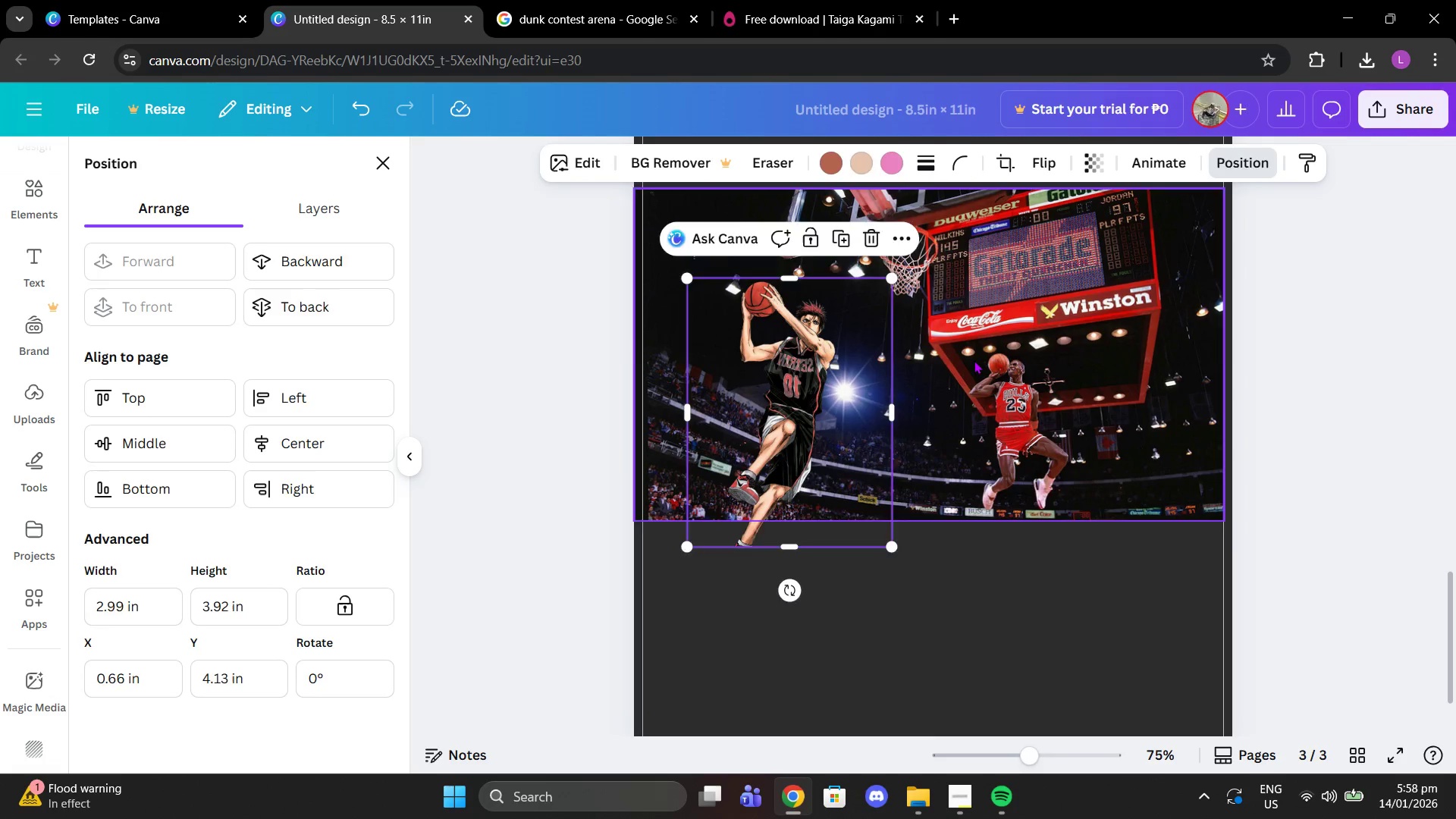 
left_click([974, 360])
 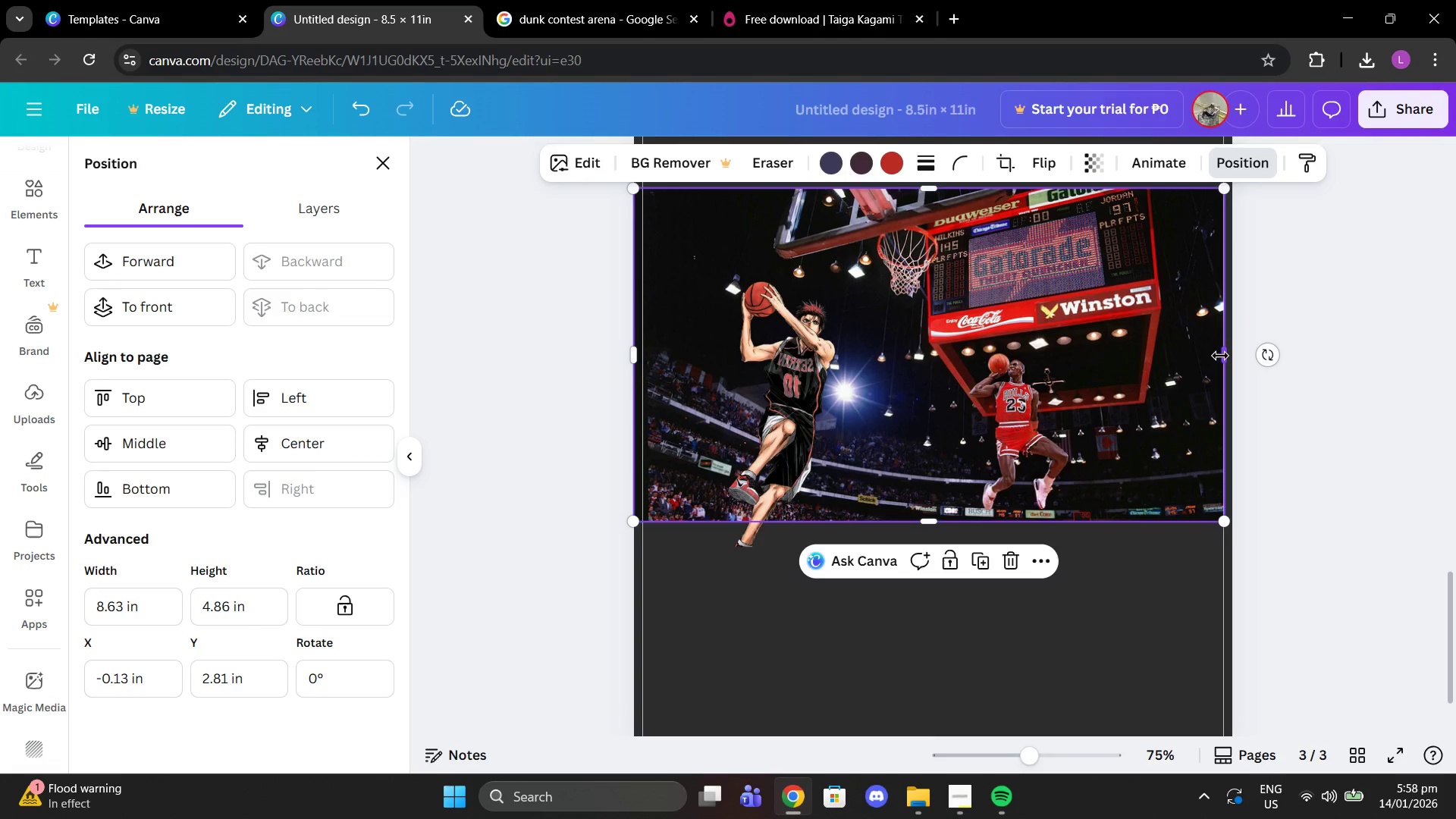 
left_click_drag(start_coordinate=[1220, 356], to_coordinate=[970, 347])
 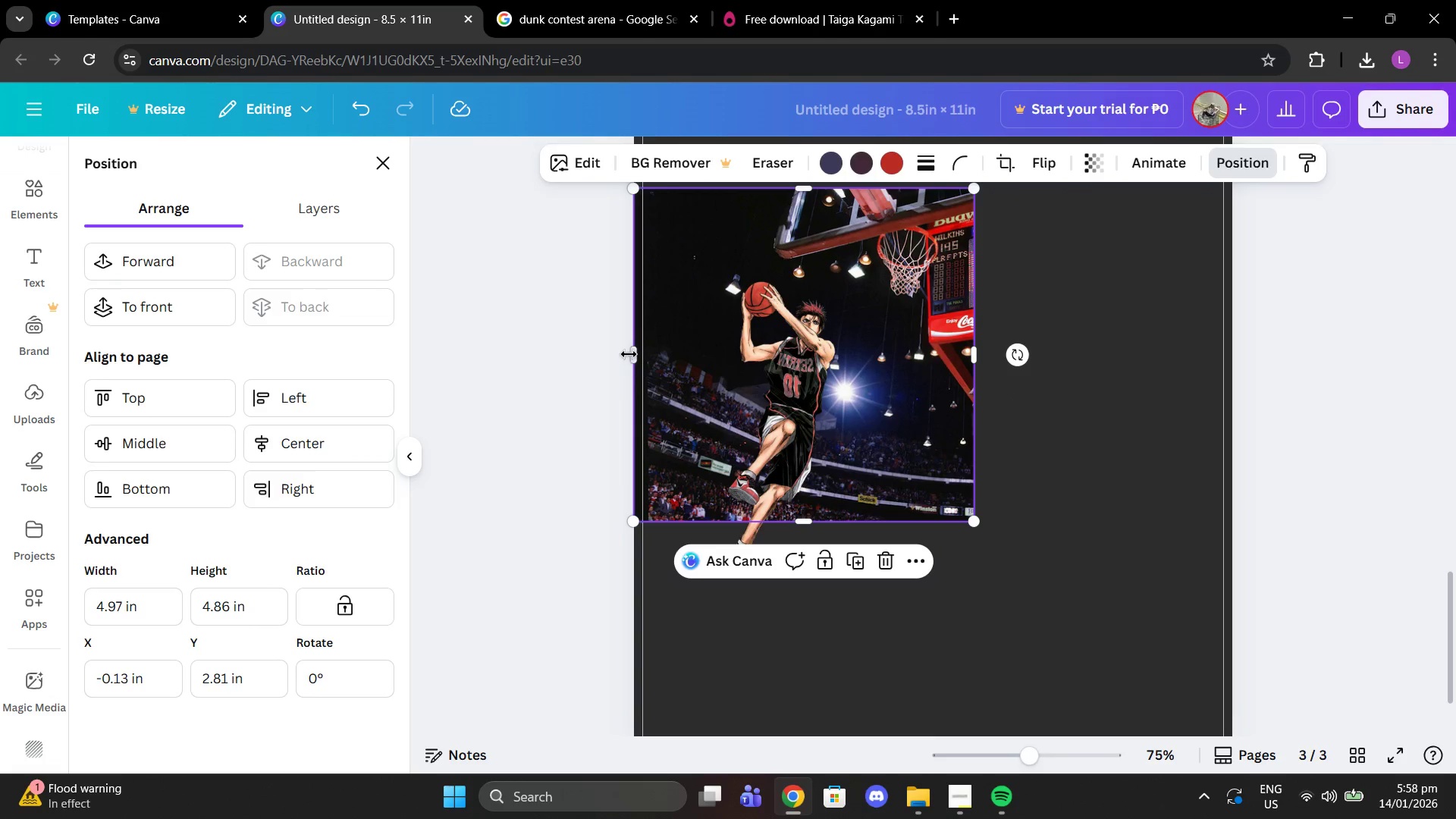 
left_click_drag(start_coordinate=[629, 354], to_coordinate=[676, 354])
 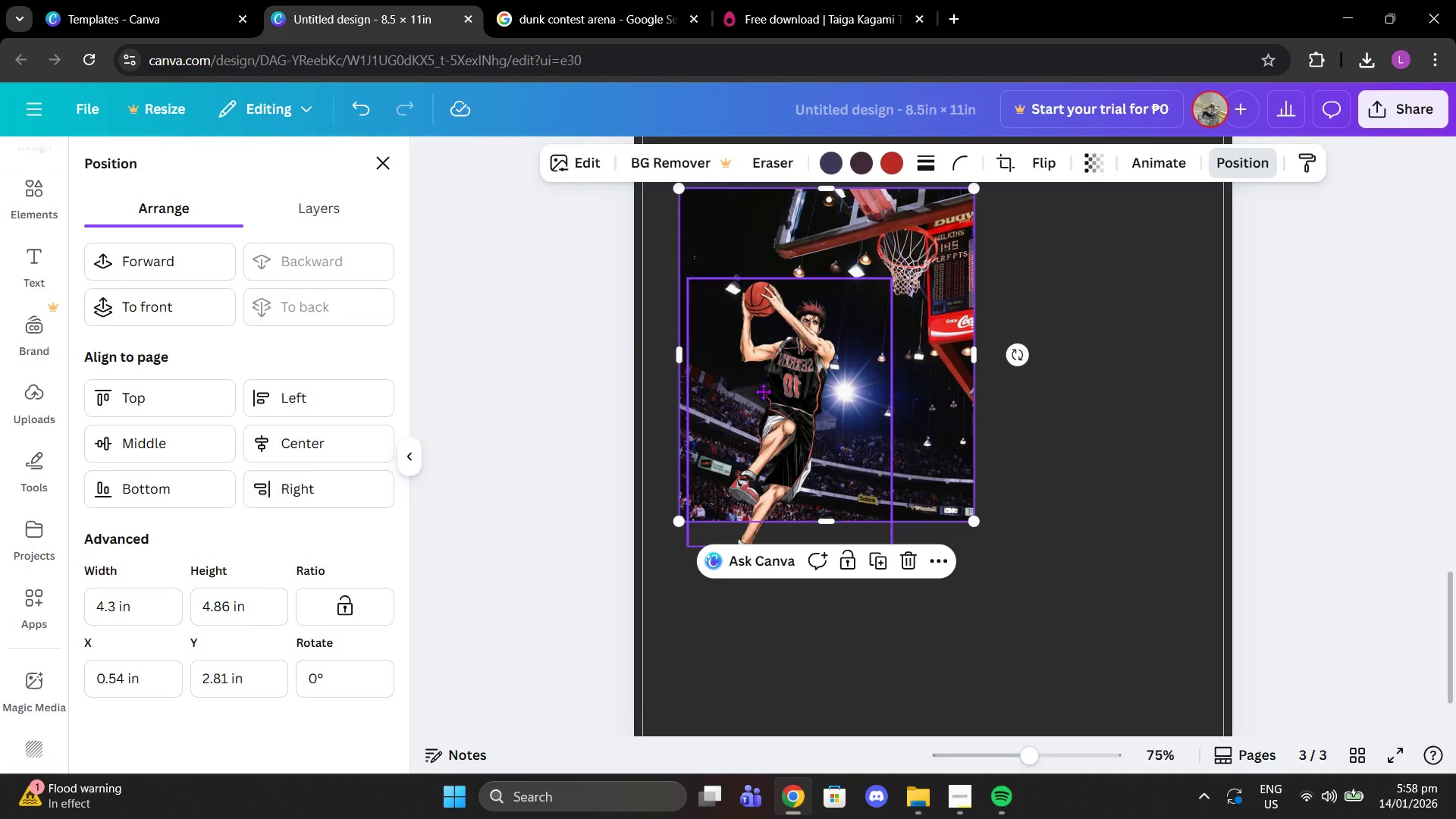 
left_click_drag(start_coordinate=[763, 397], to_coordinate=[762, 380])
 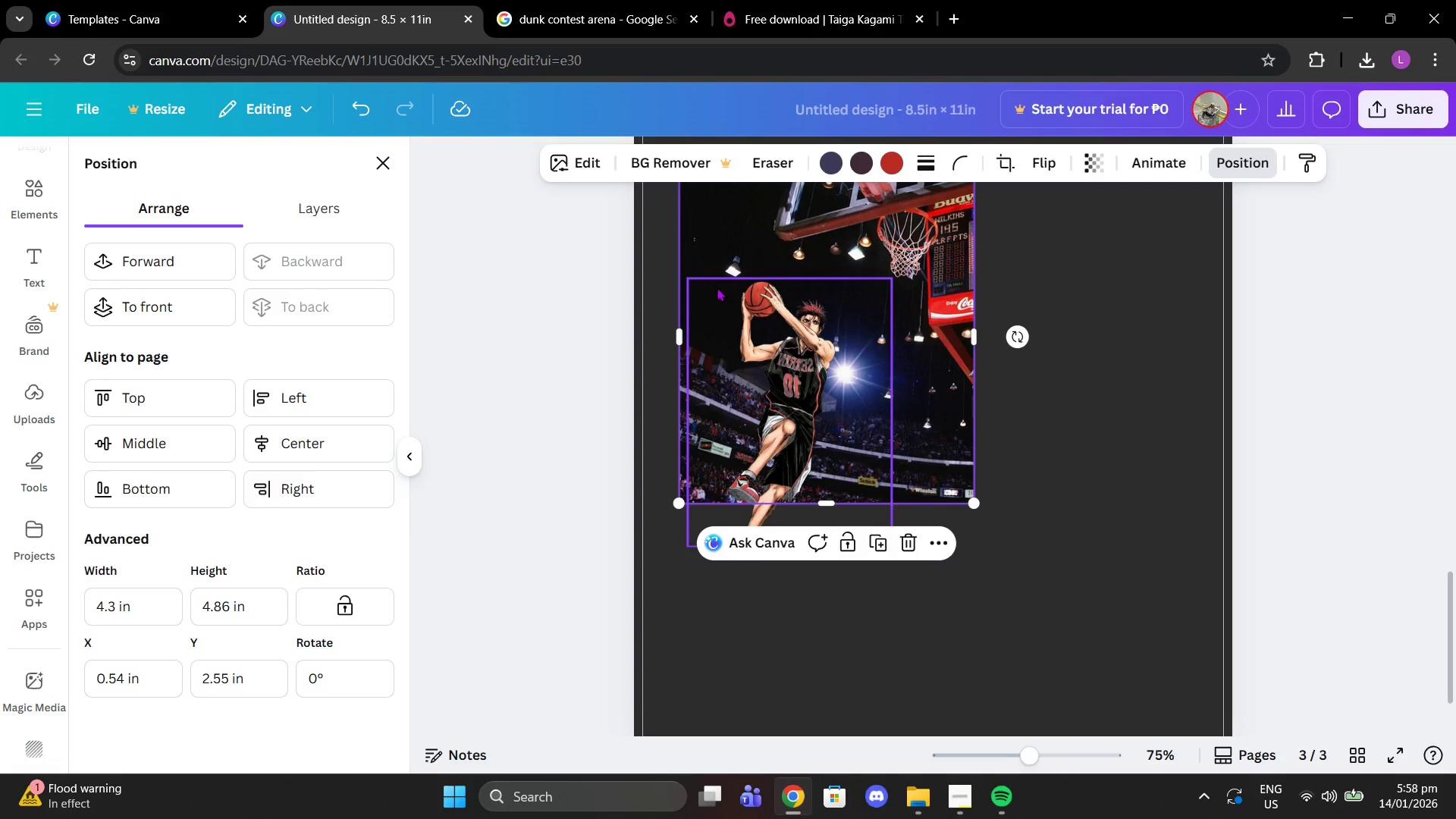 
left_click([697, 285])
 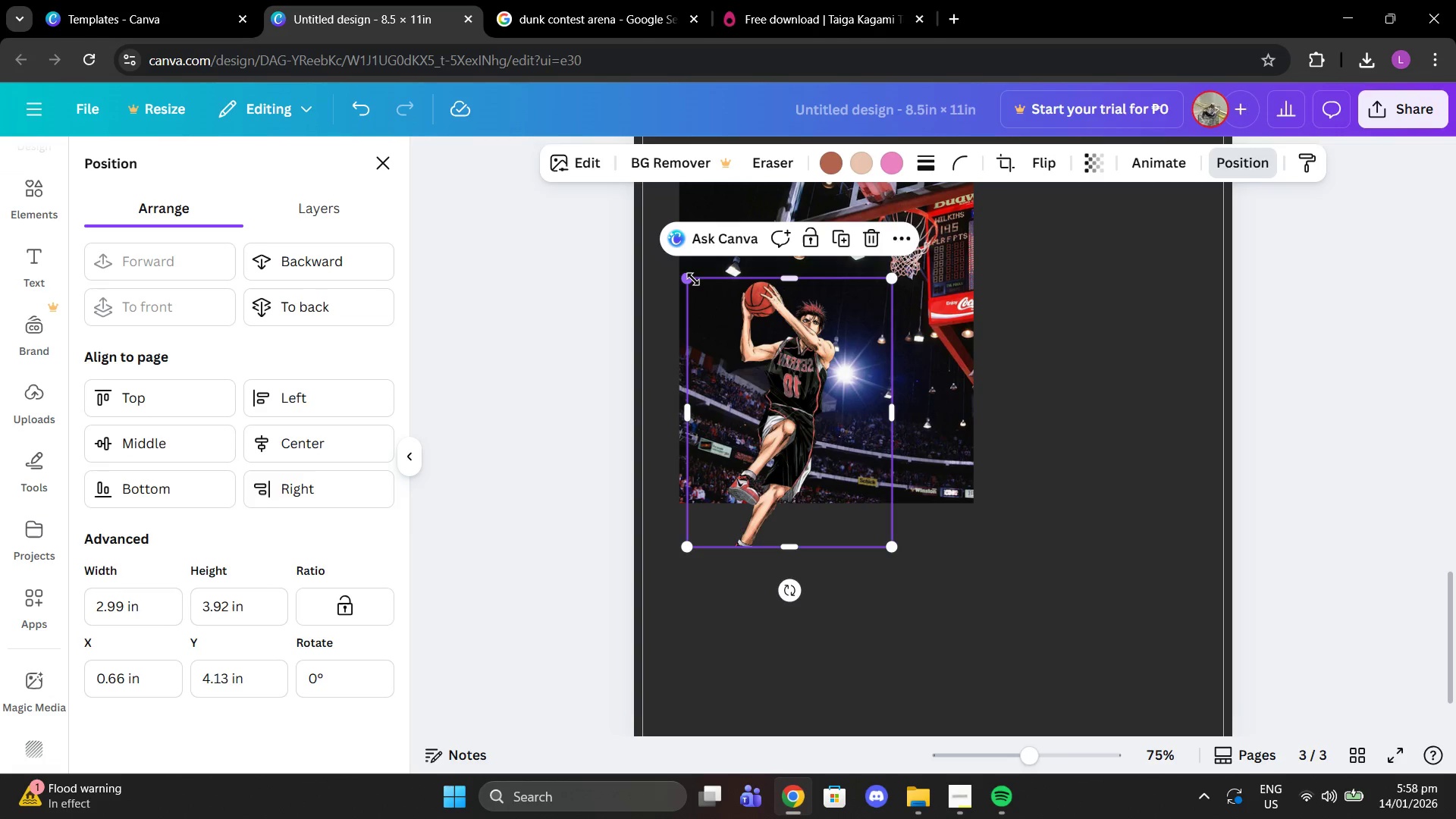 
left_click_drag(start_coordinate=[693, 279], to_coordinate=[739, 317])
 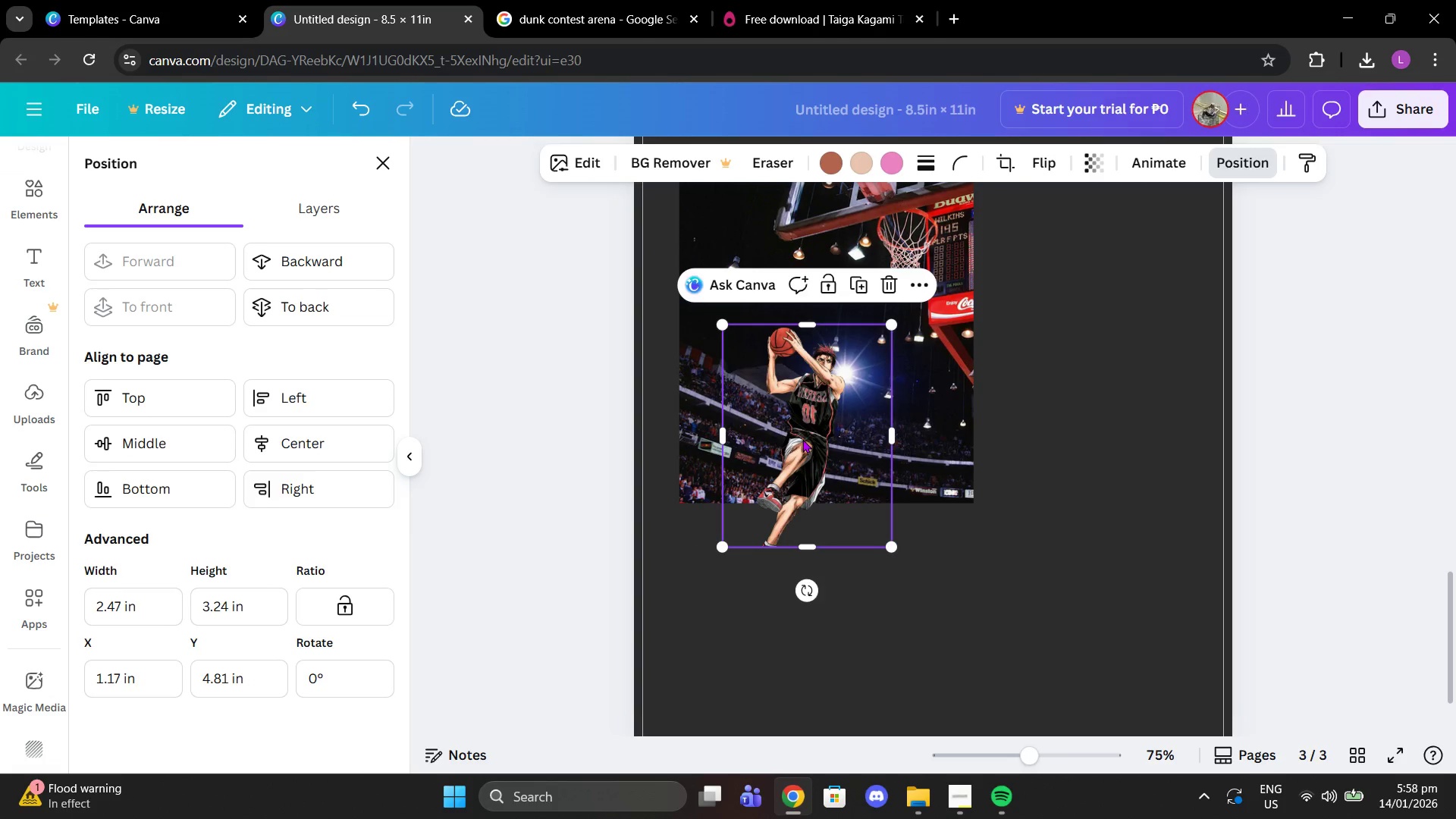 
left_click_drag(start_coordinate=[802, 439], to_coordinate=[789, 374])
 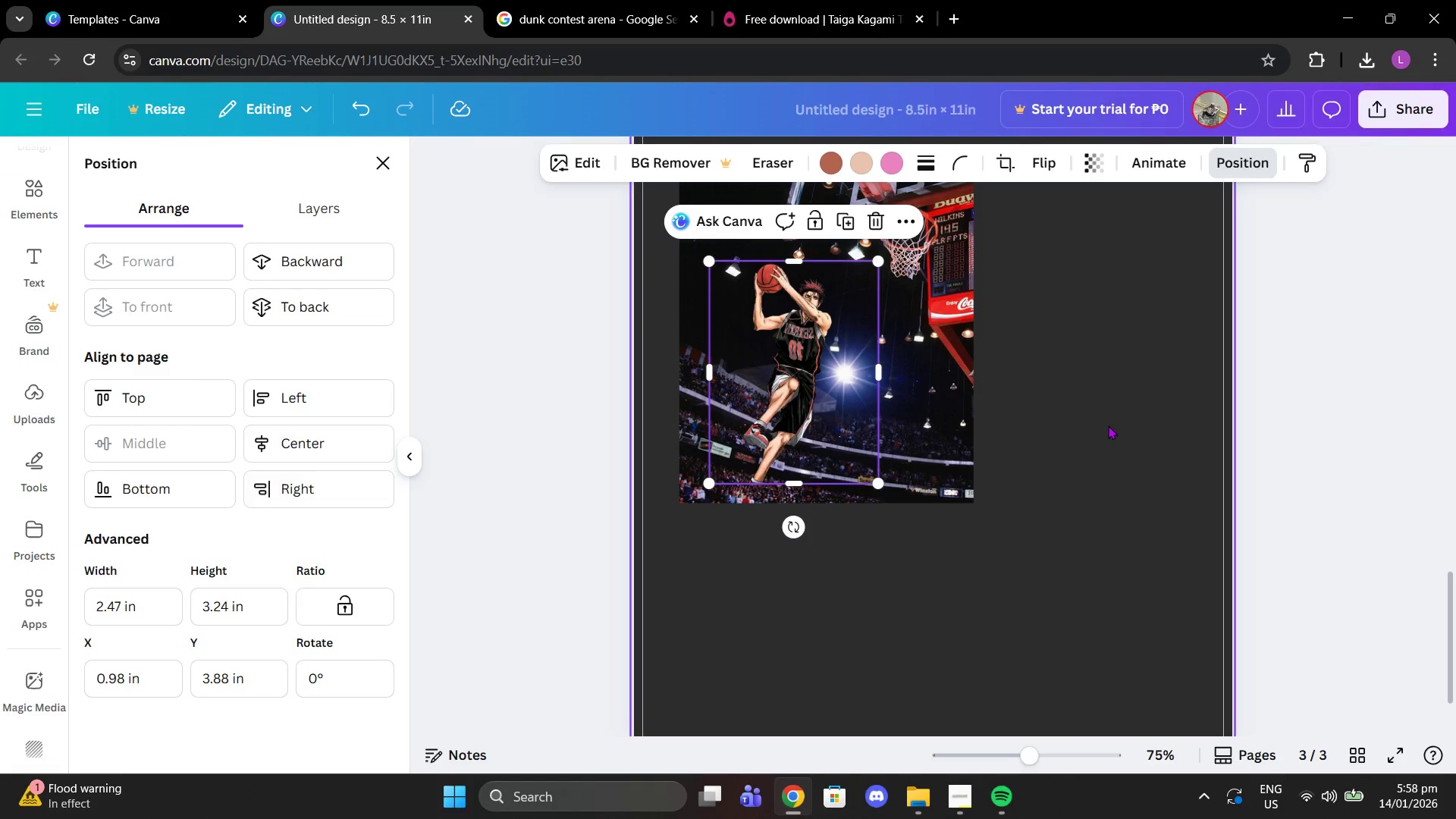 
left_click([1110, 425])
 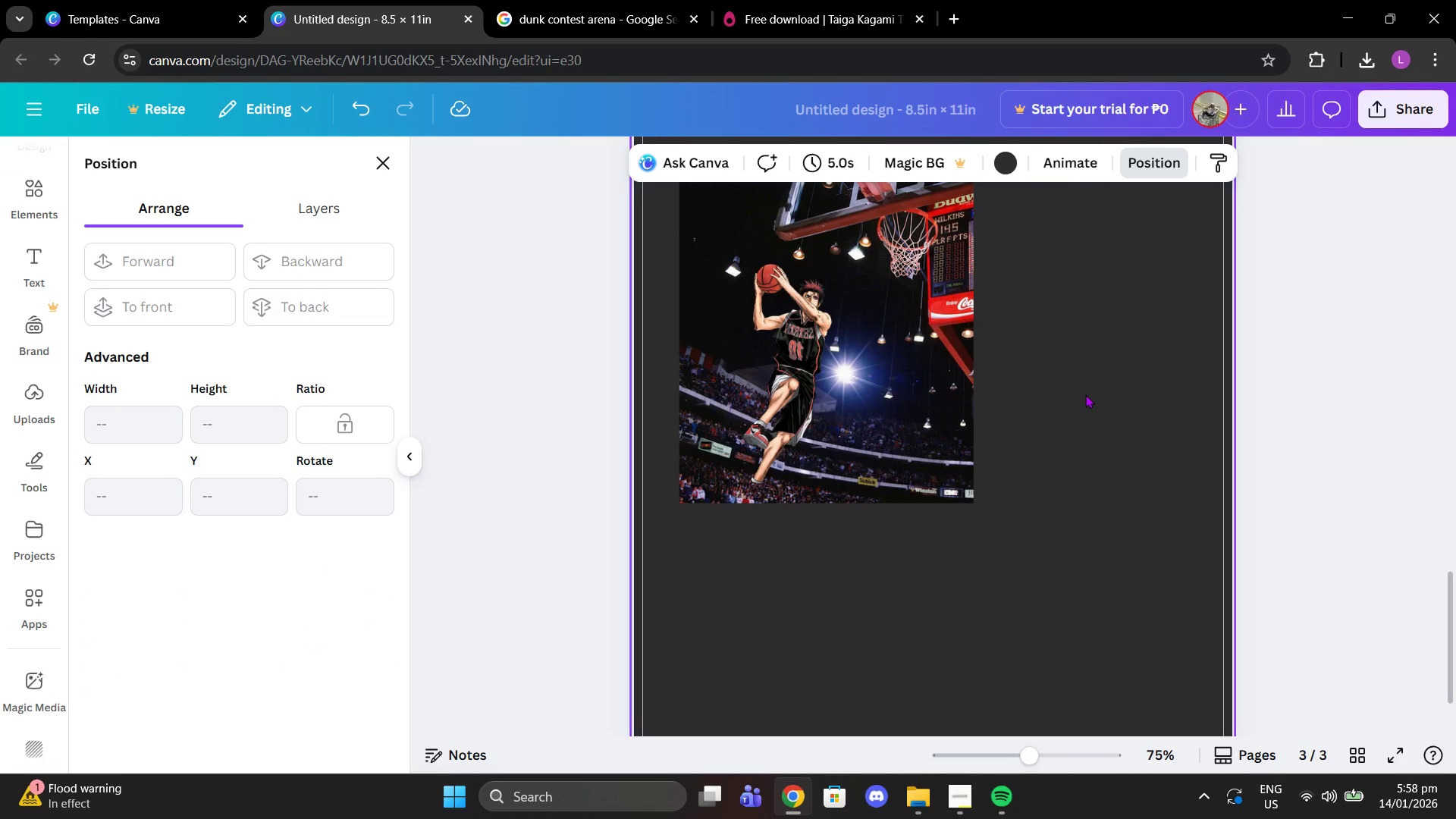 
scroll: coordinate [1085, 394], scroll_direction: up, amount: 2.0
 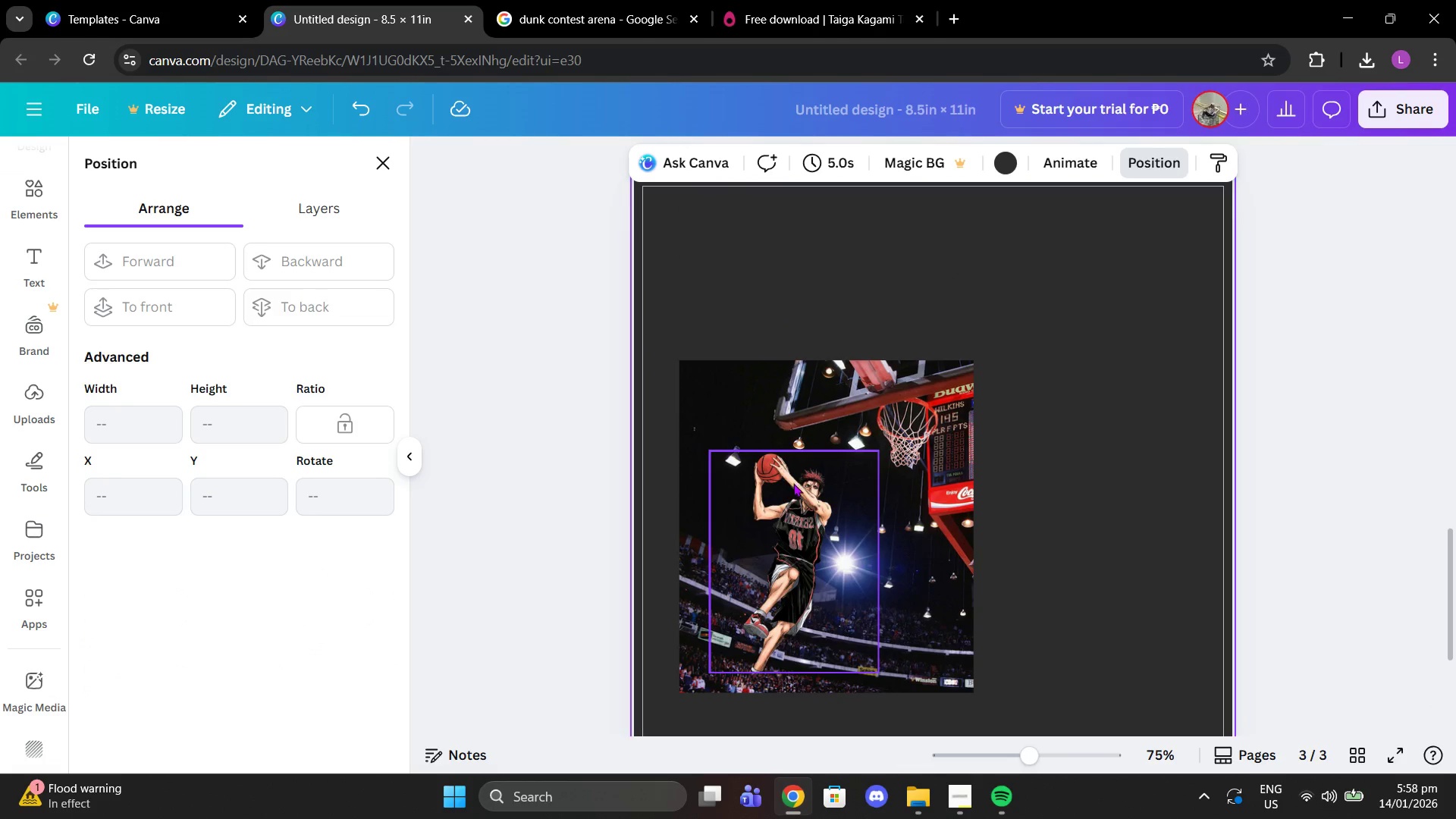 
left_click_drag(start_coordinate=[797, 485], to_coordinate=[799, 489])
 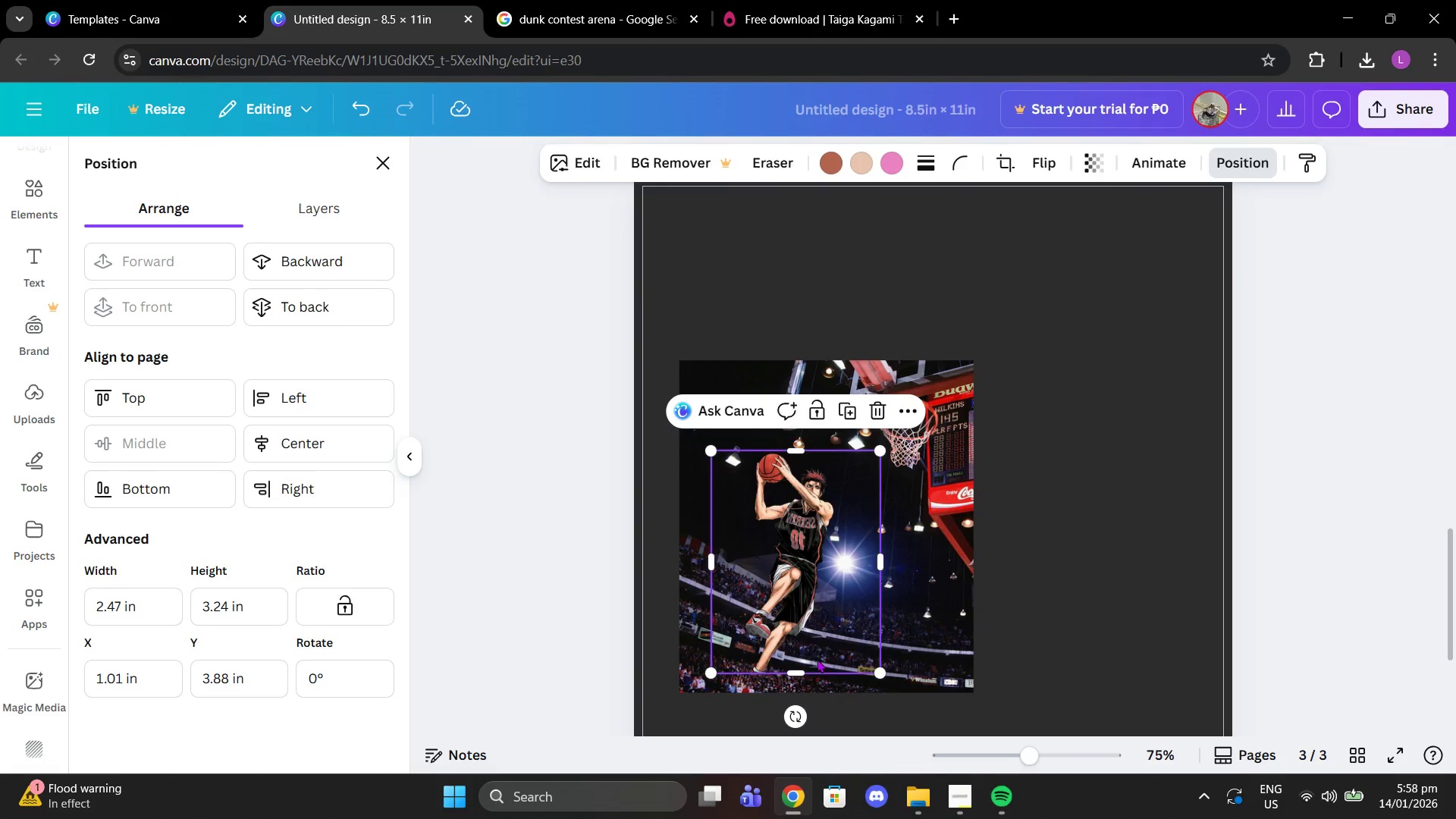 
left_click_drag(start_coordinate=[804, 621], to_coordinate=[794, 645])
 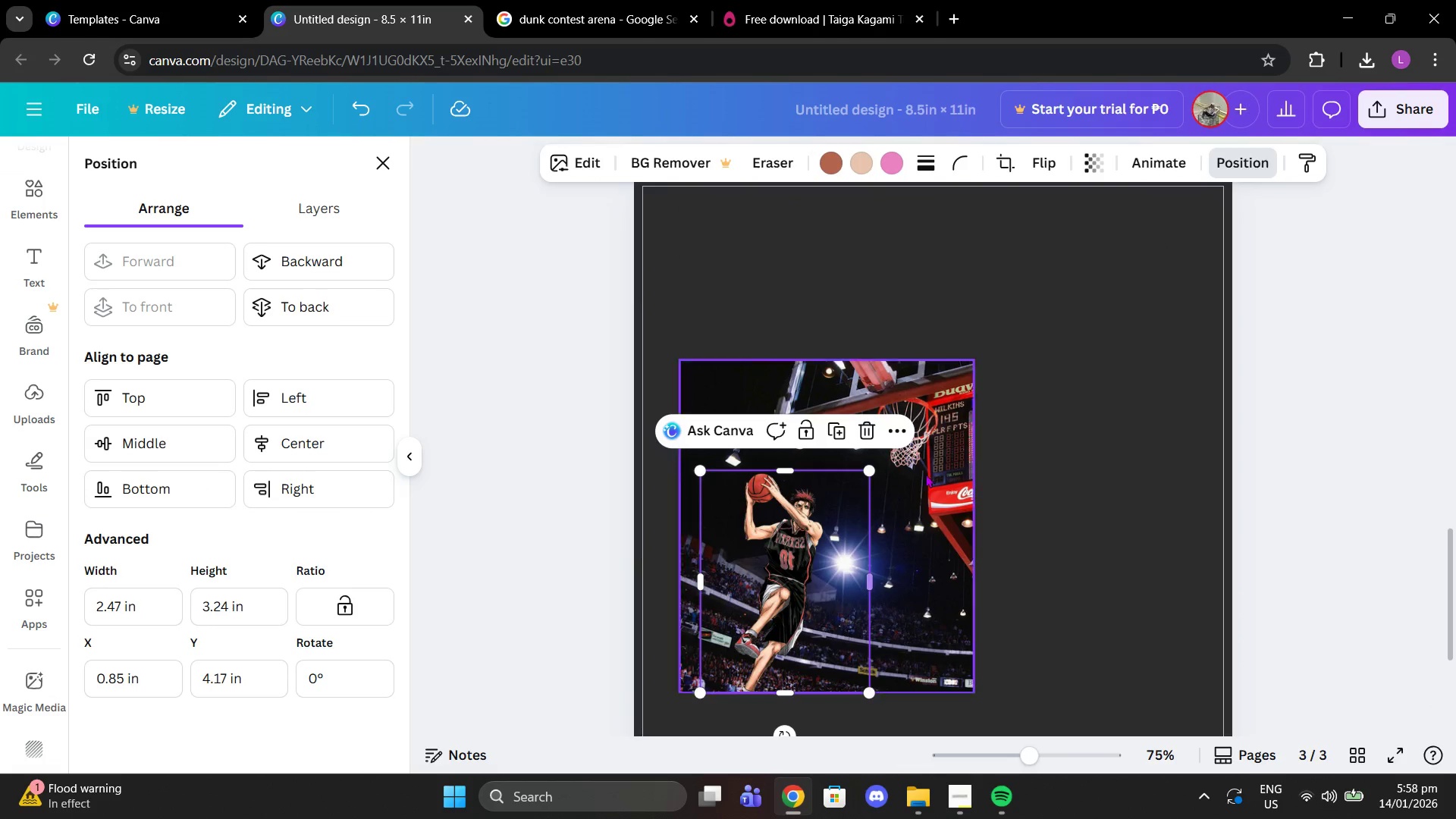 
left_click([1050, 472])
 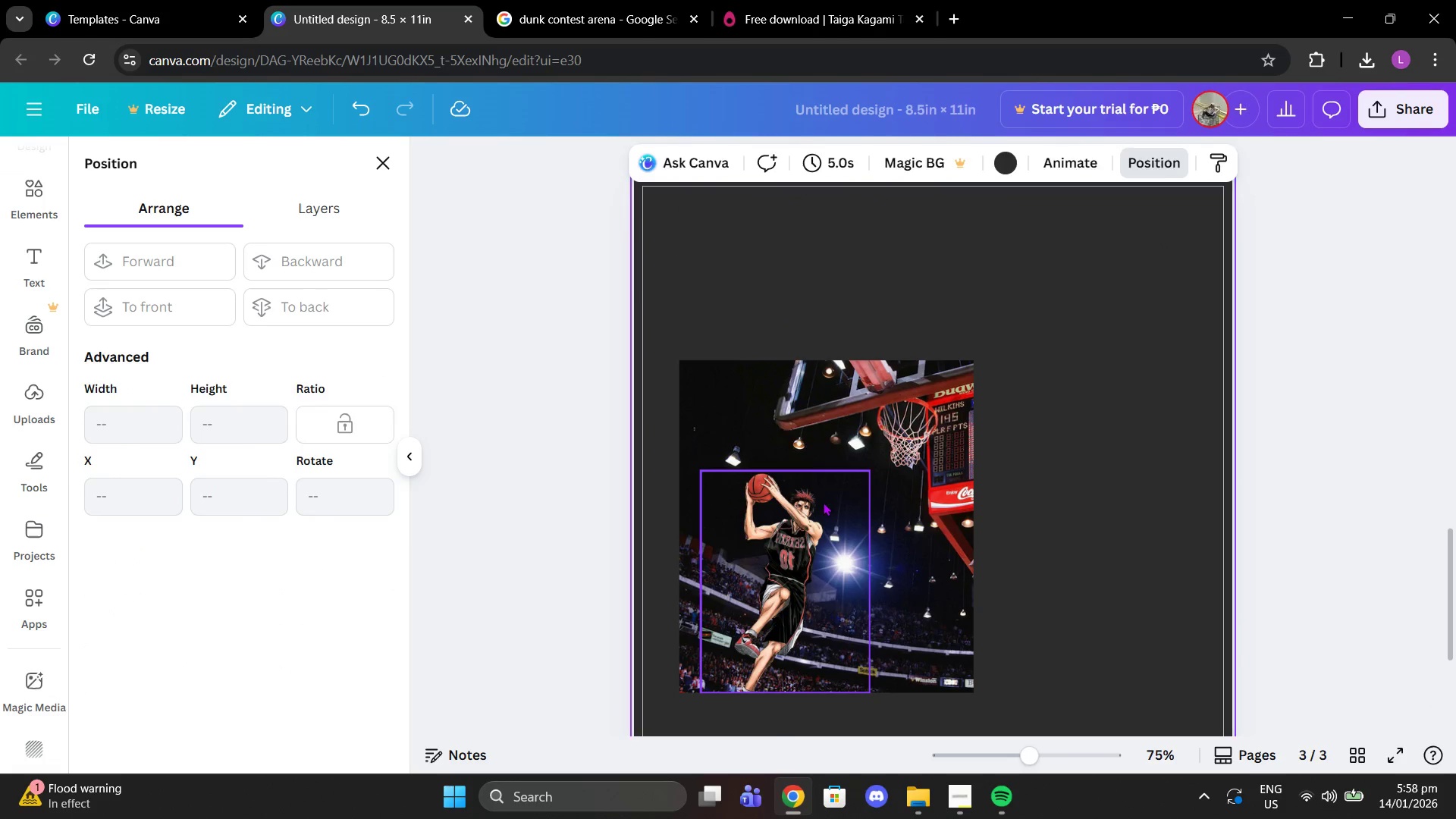 
left_click_drag(start_coordinate=[823, 502], to_coordinate=[842, 502])
 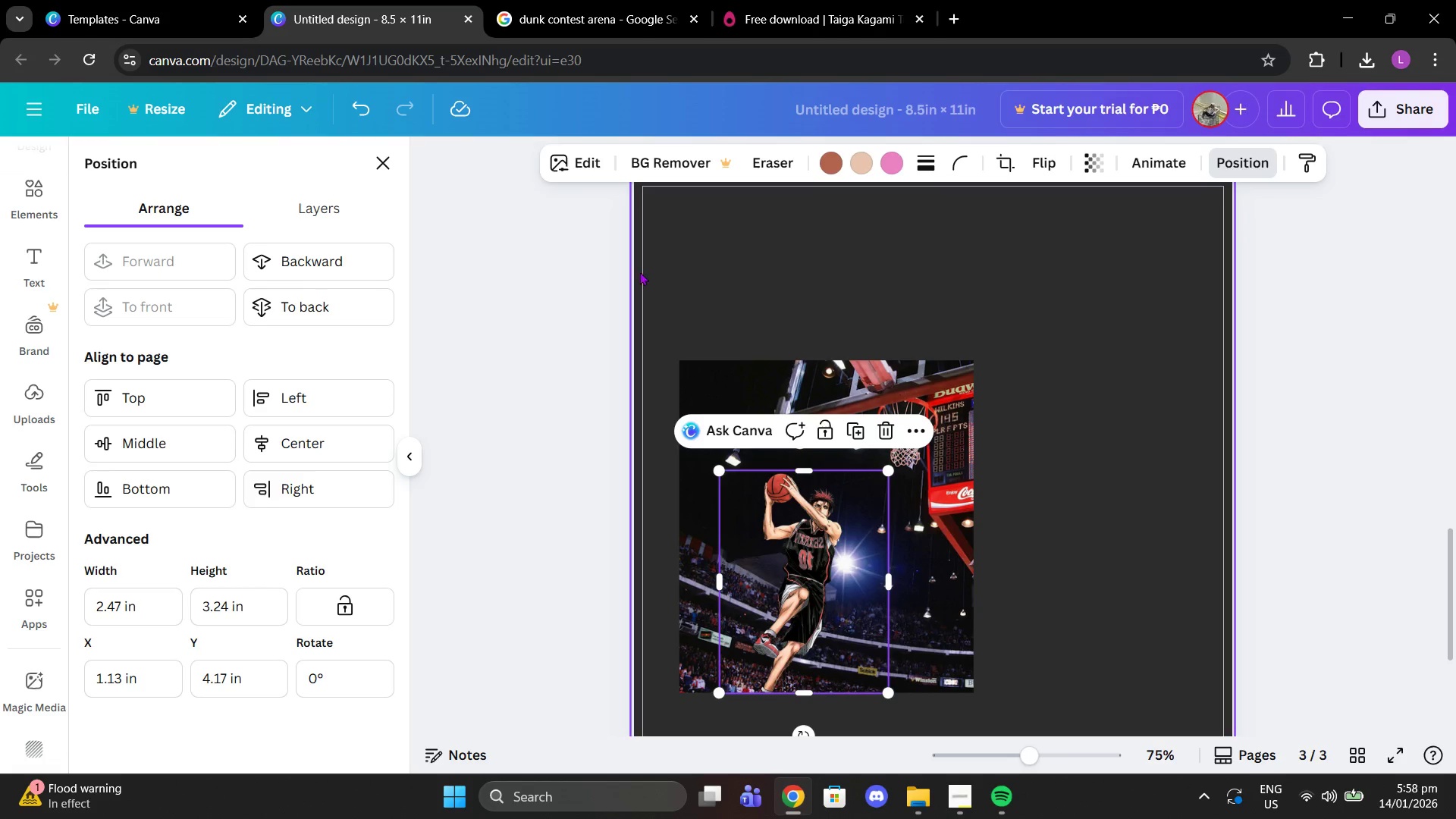 
left_click_drag(start_coordinate=[639, 271], to_coordinate=[1065, 747])
 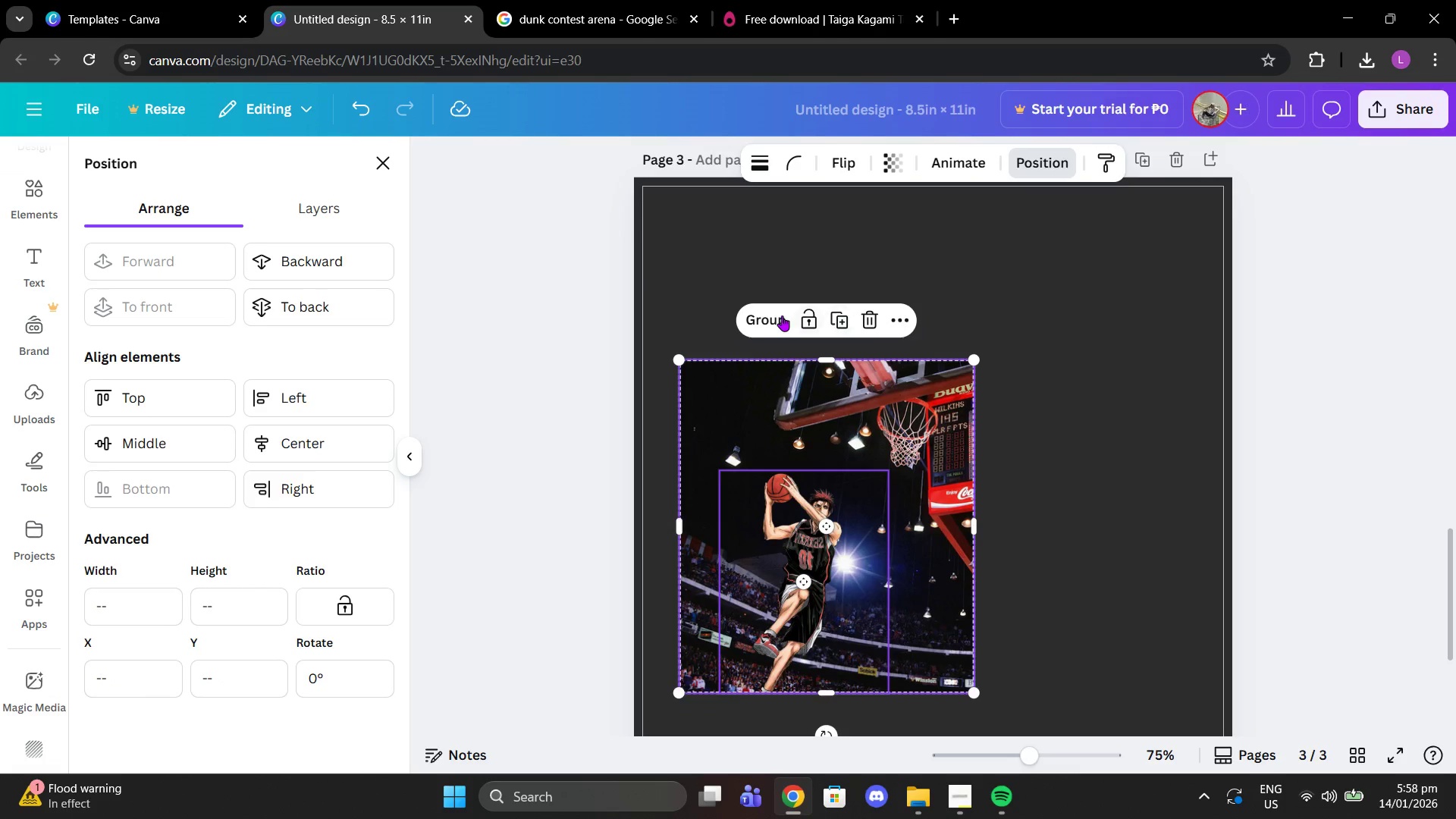 
left_click([773, 315])
 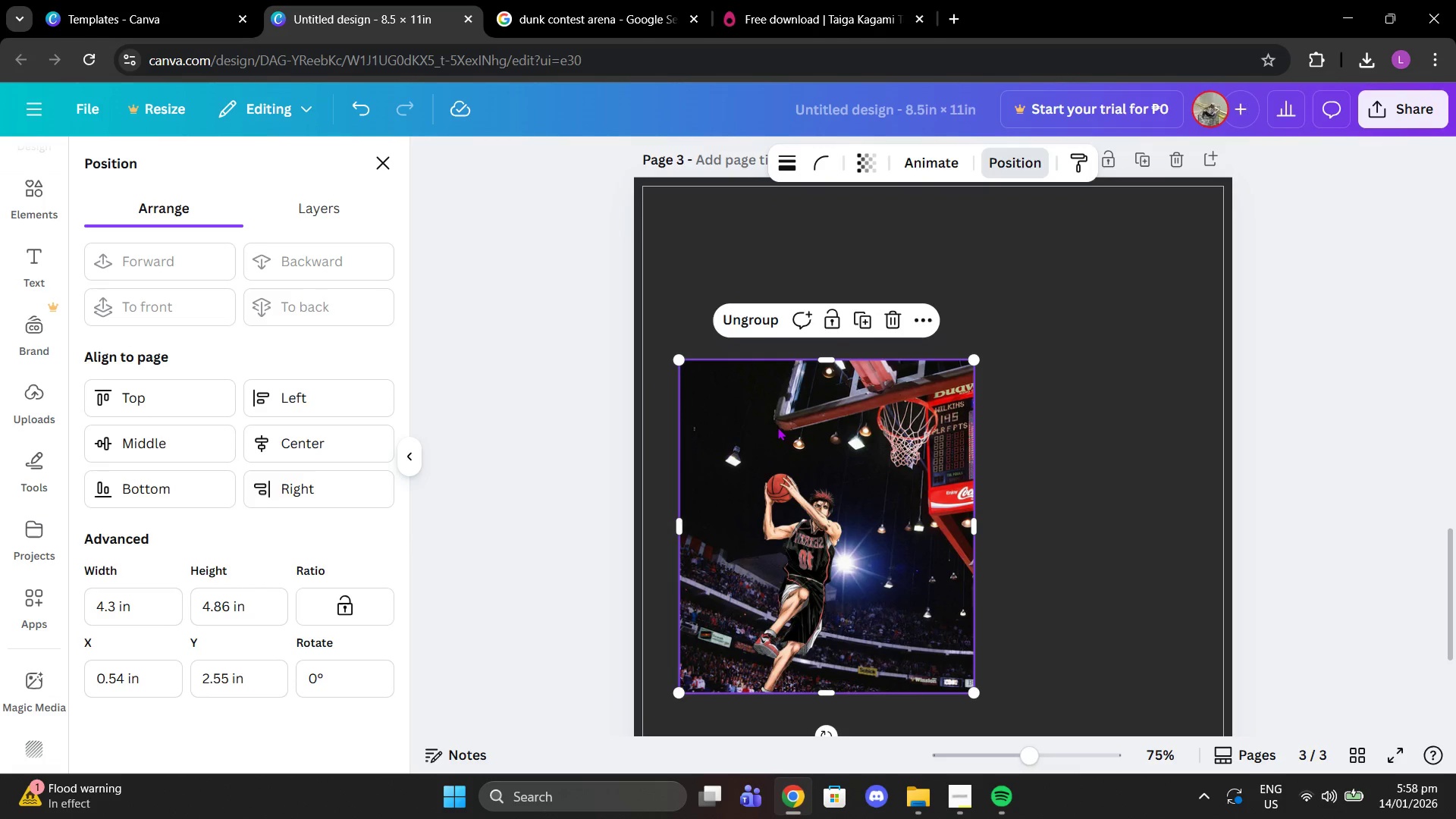 
left_click_drag(start_coordinate=[775, 426], to_coordinate=[724, 245])
 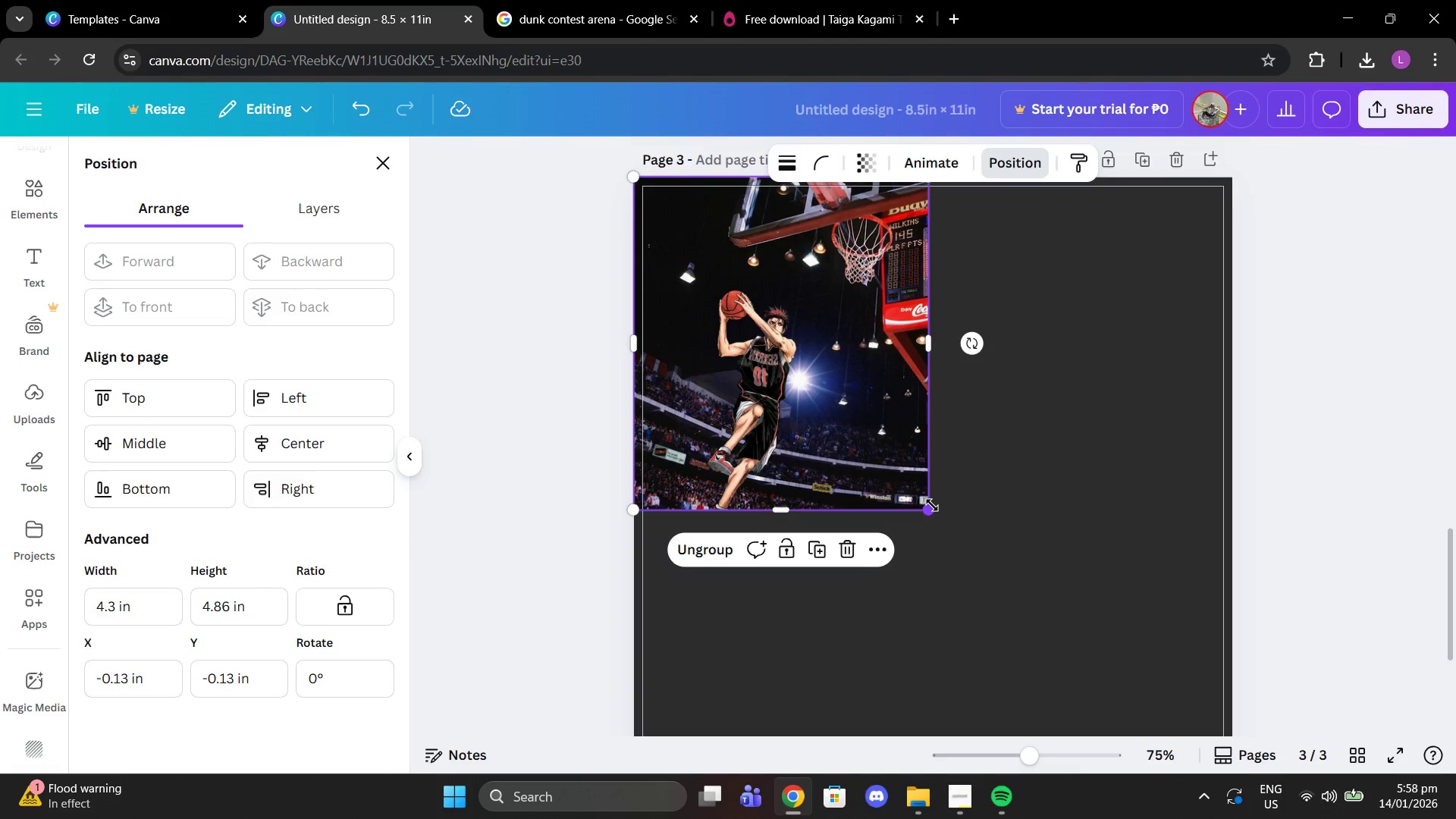 
left_click_drag(start_coordinate=[932, 507], to_coordinate=[1274, 811])
 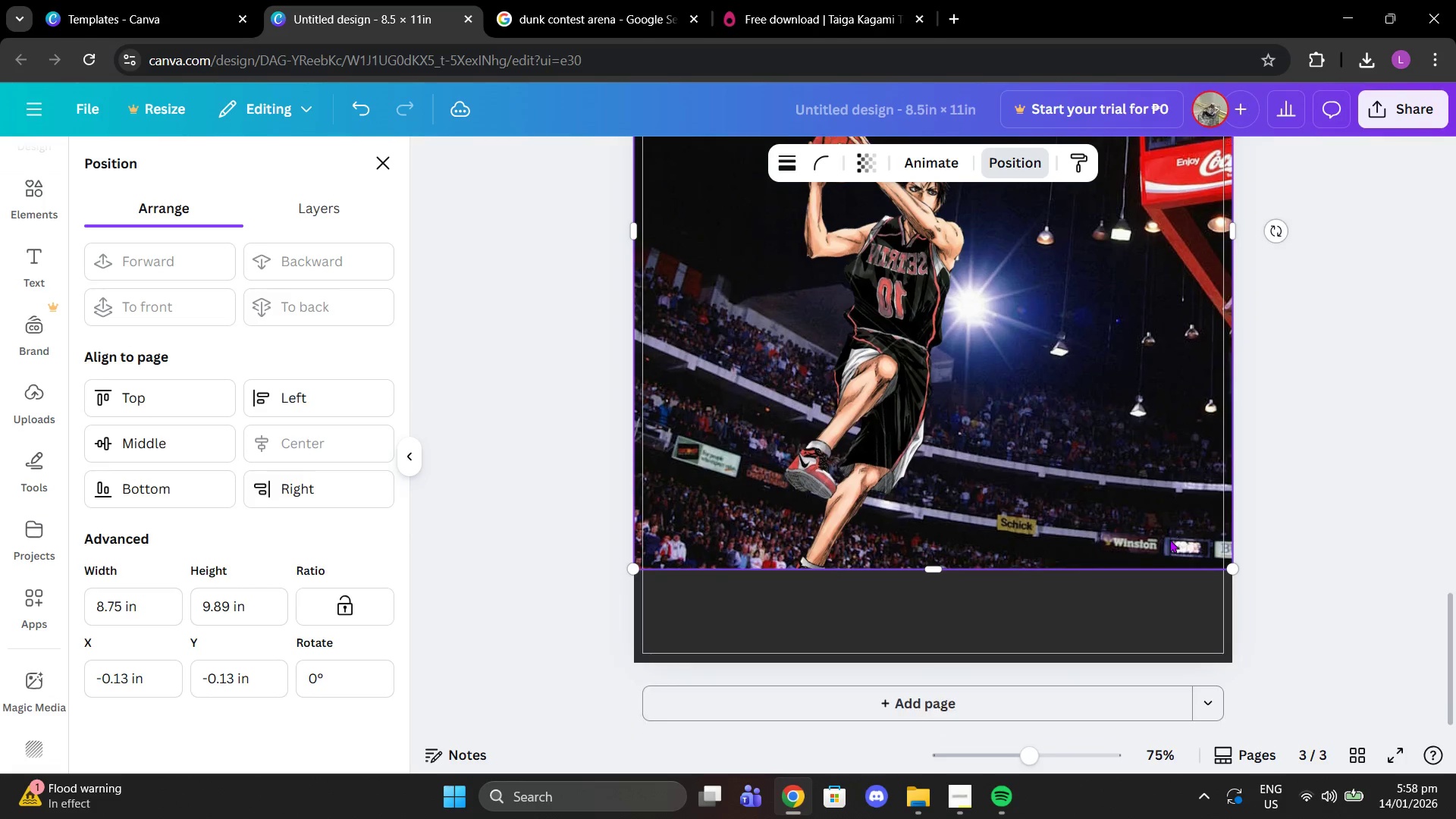 
scroll: coordinate [1252, 596], scroll_direction: down, amount: 5.0
 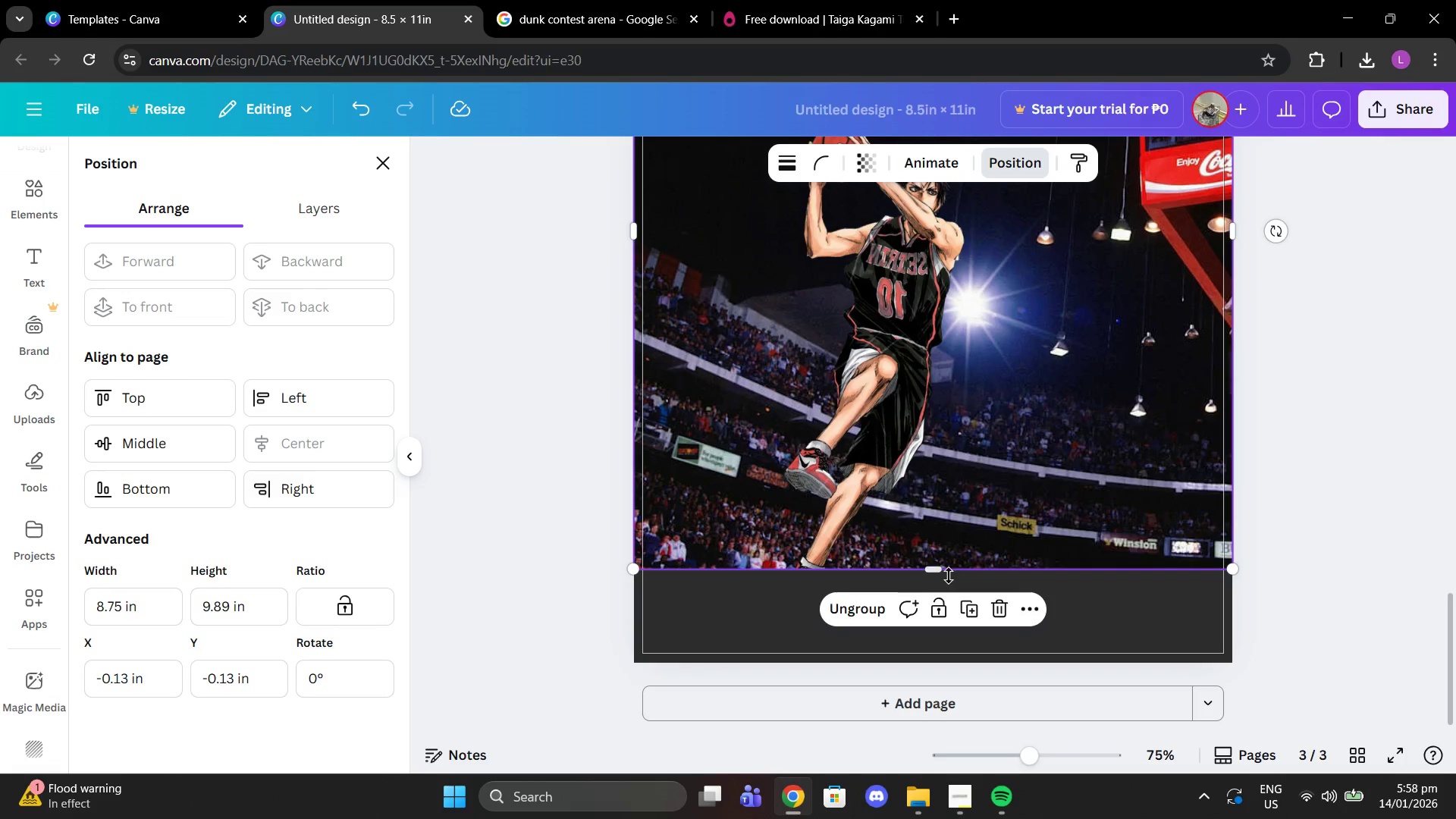 
left_click_drag(start_coordinate=[949, 576], to_coordinate=[945, 673])
 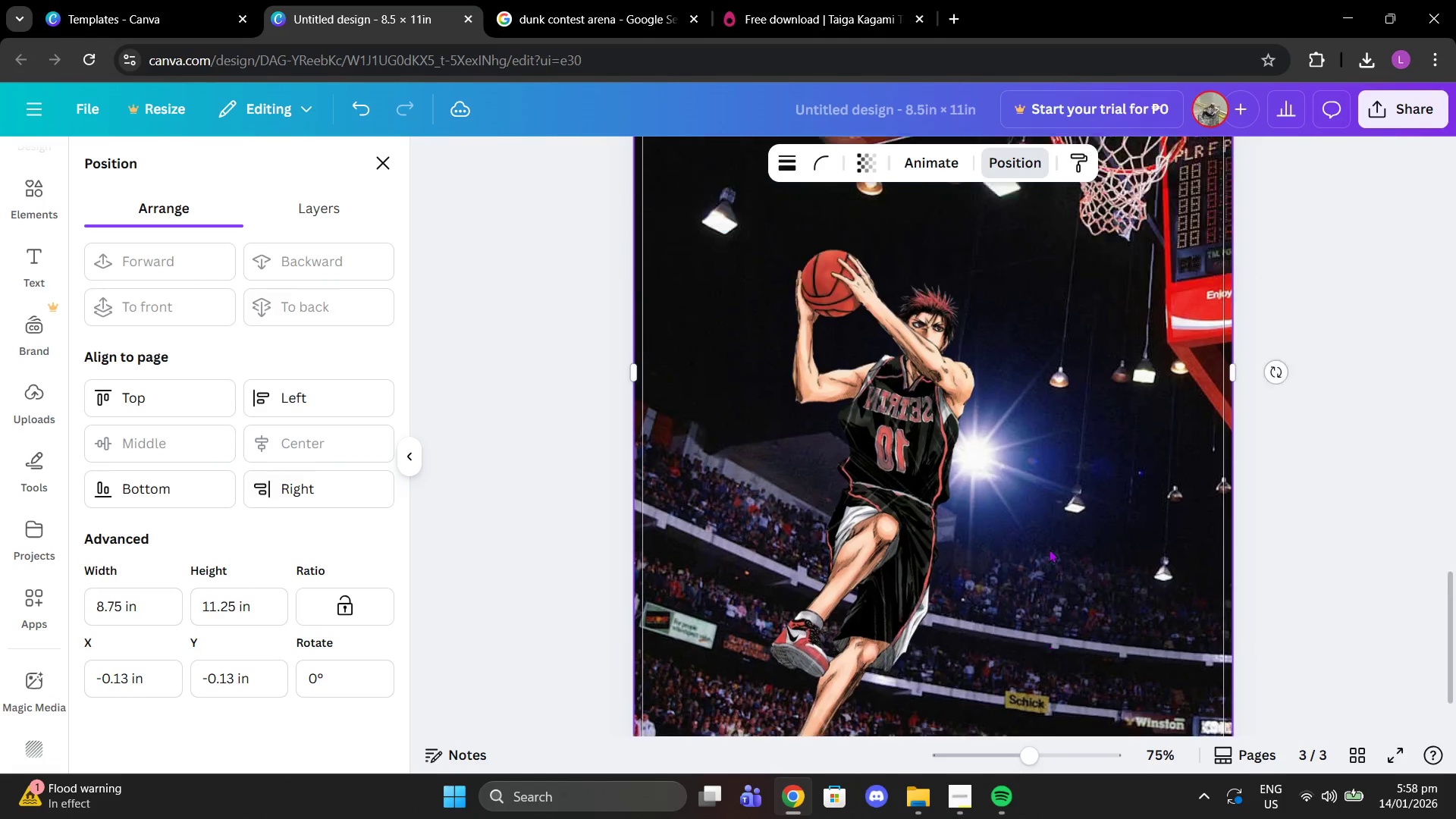 
scroll: coordinate [1049, 549], scroll_direction: up, amount: 2.0
 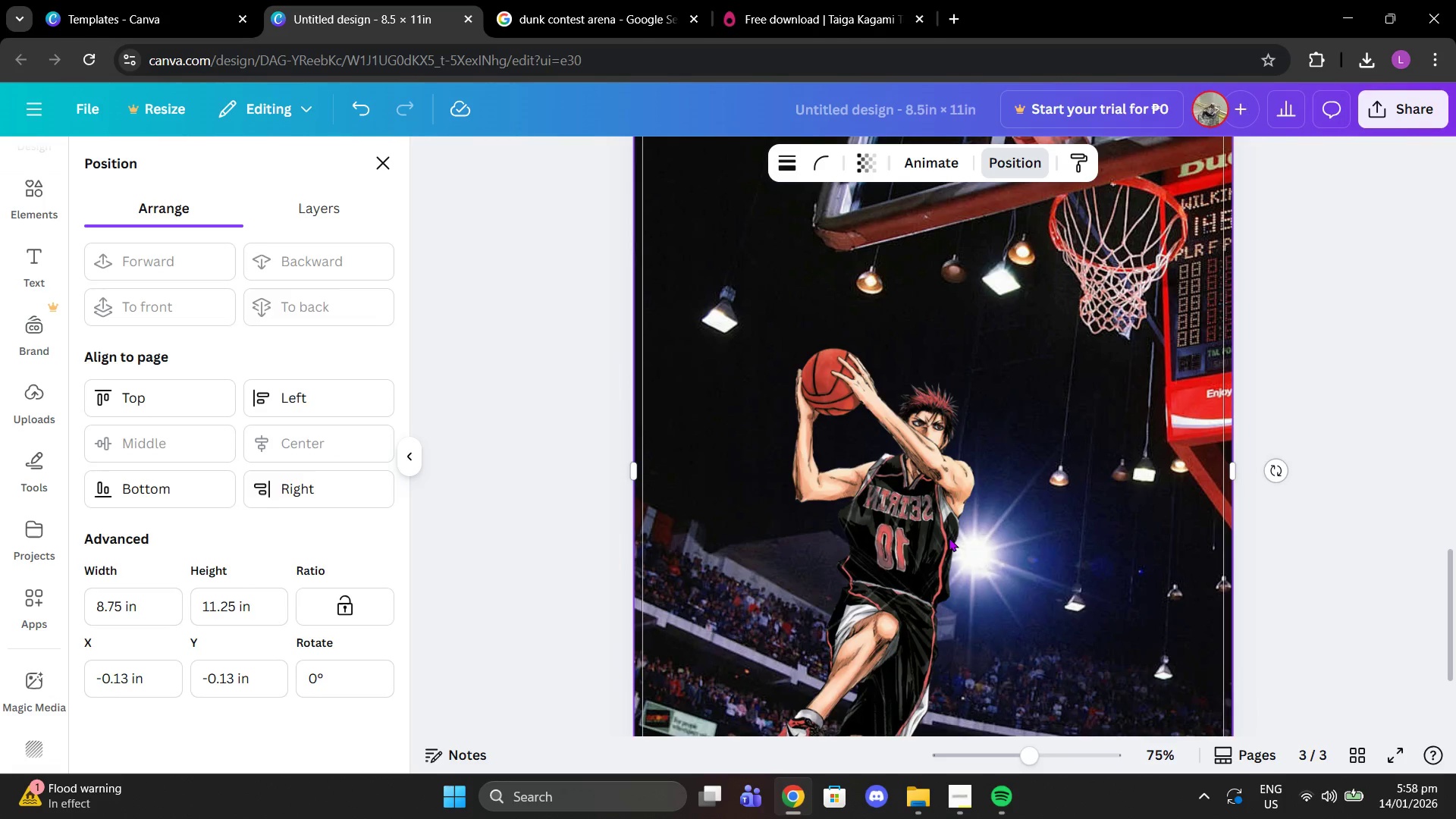 
left_click([925, 551])
 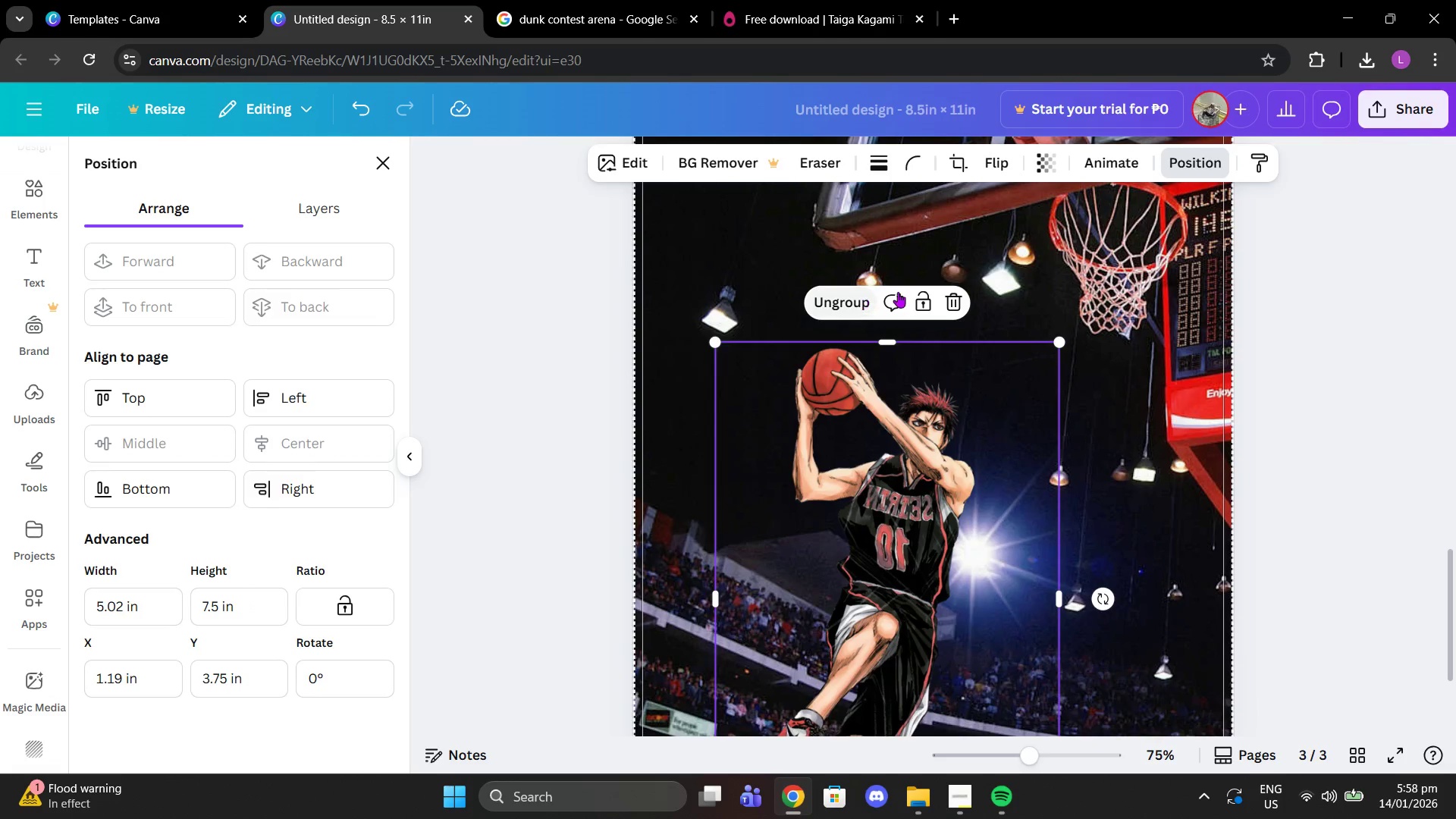 
left_click([1128, 297])
 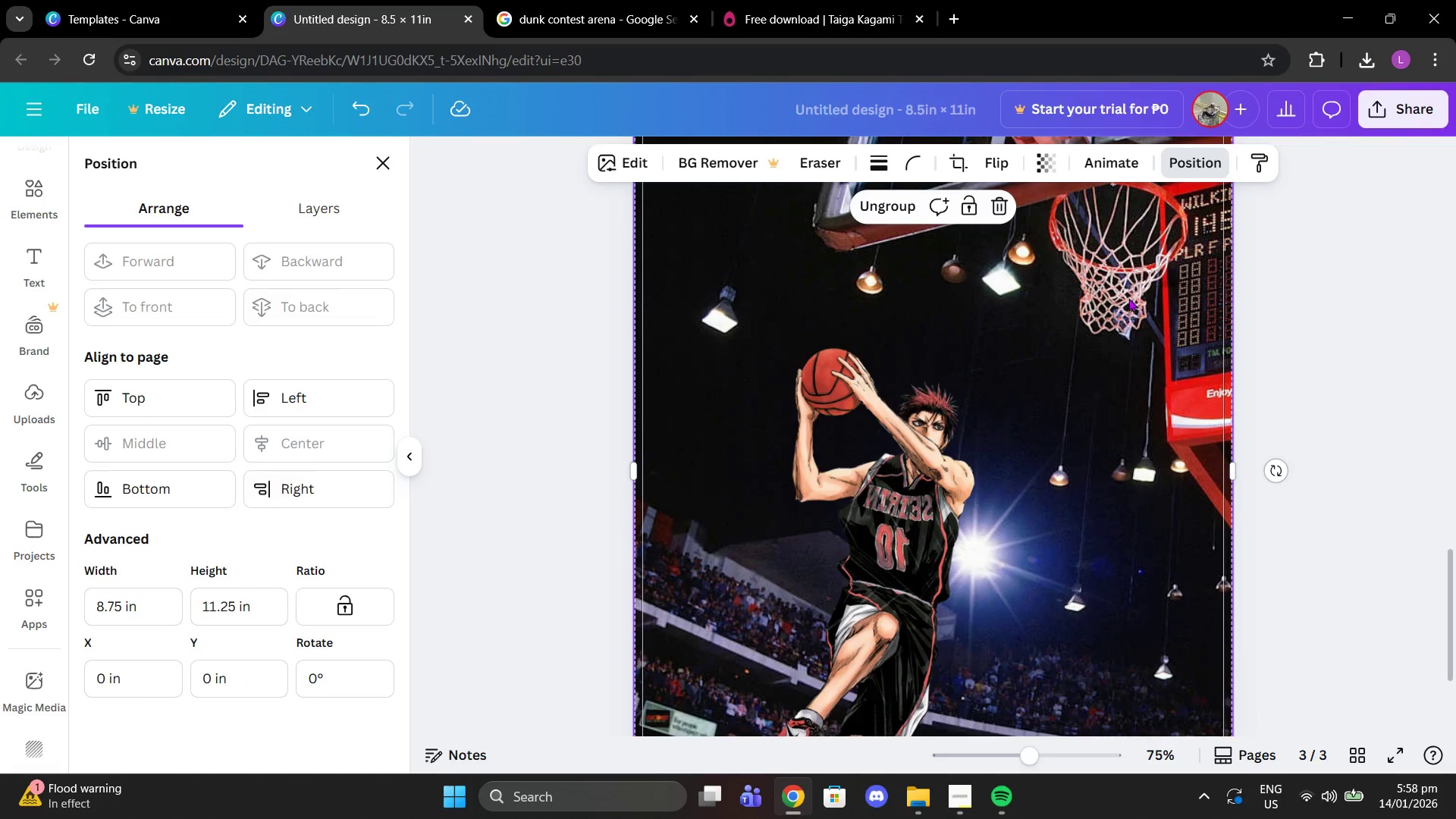 
left_click_drag(start_coordinate=[1128, 297], to_coordinate=[1128, 356])
 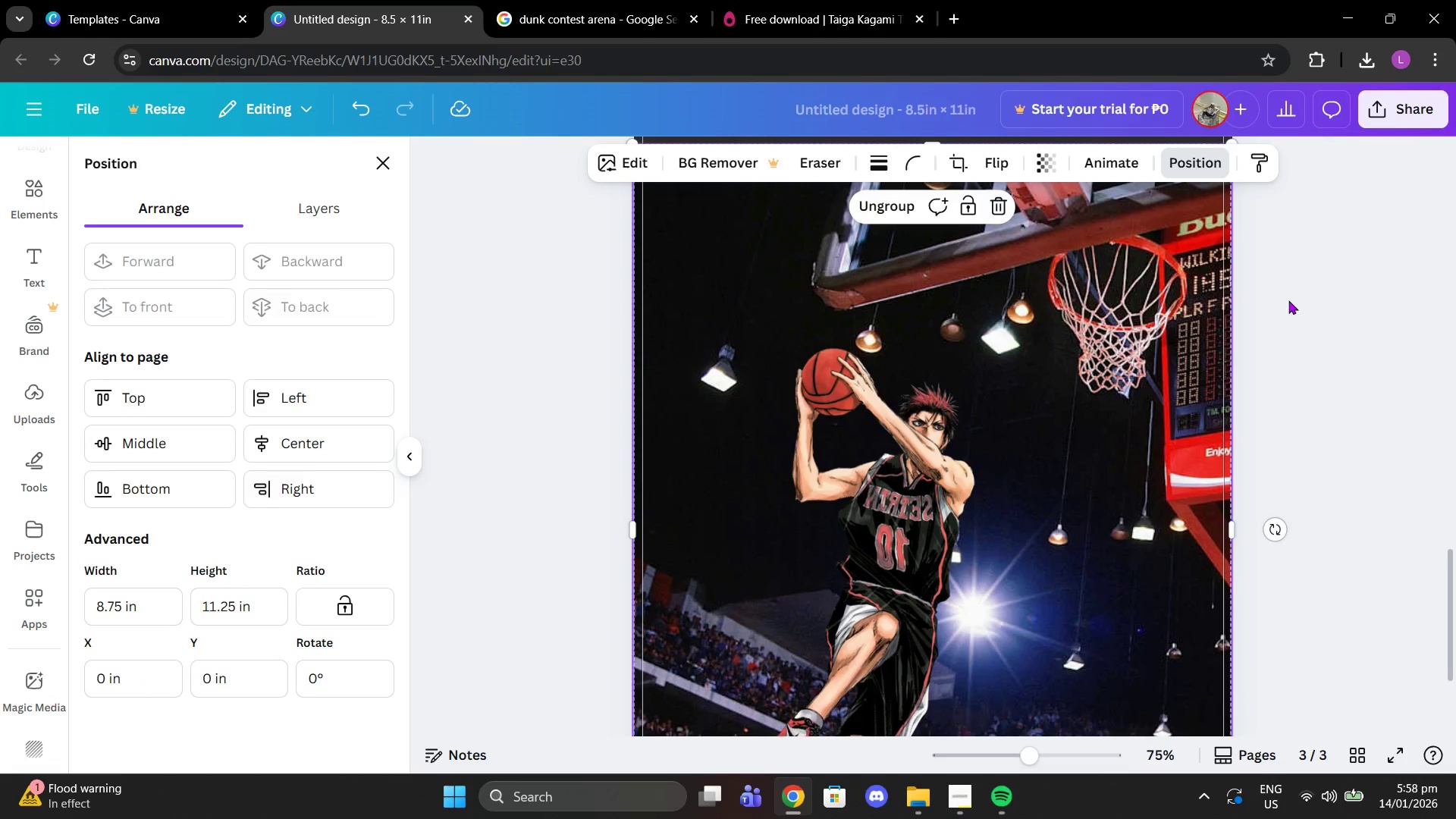 
scroll: coordinate [1288, 300], scroll_direction: up, amount: 3.0
 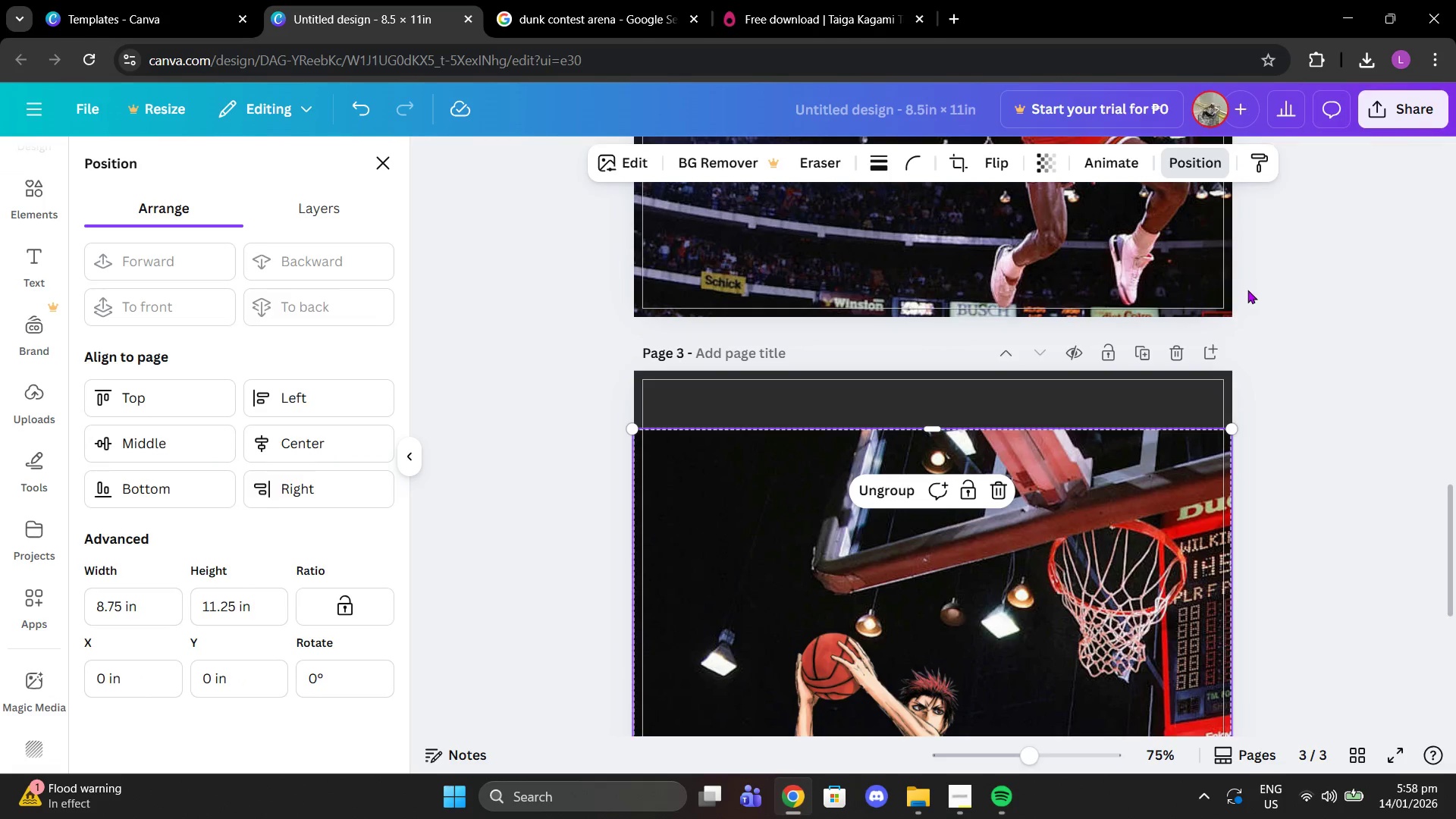 
scroll: coordinate [1245, 290], scroll_direction: down, amount: 2.0
 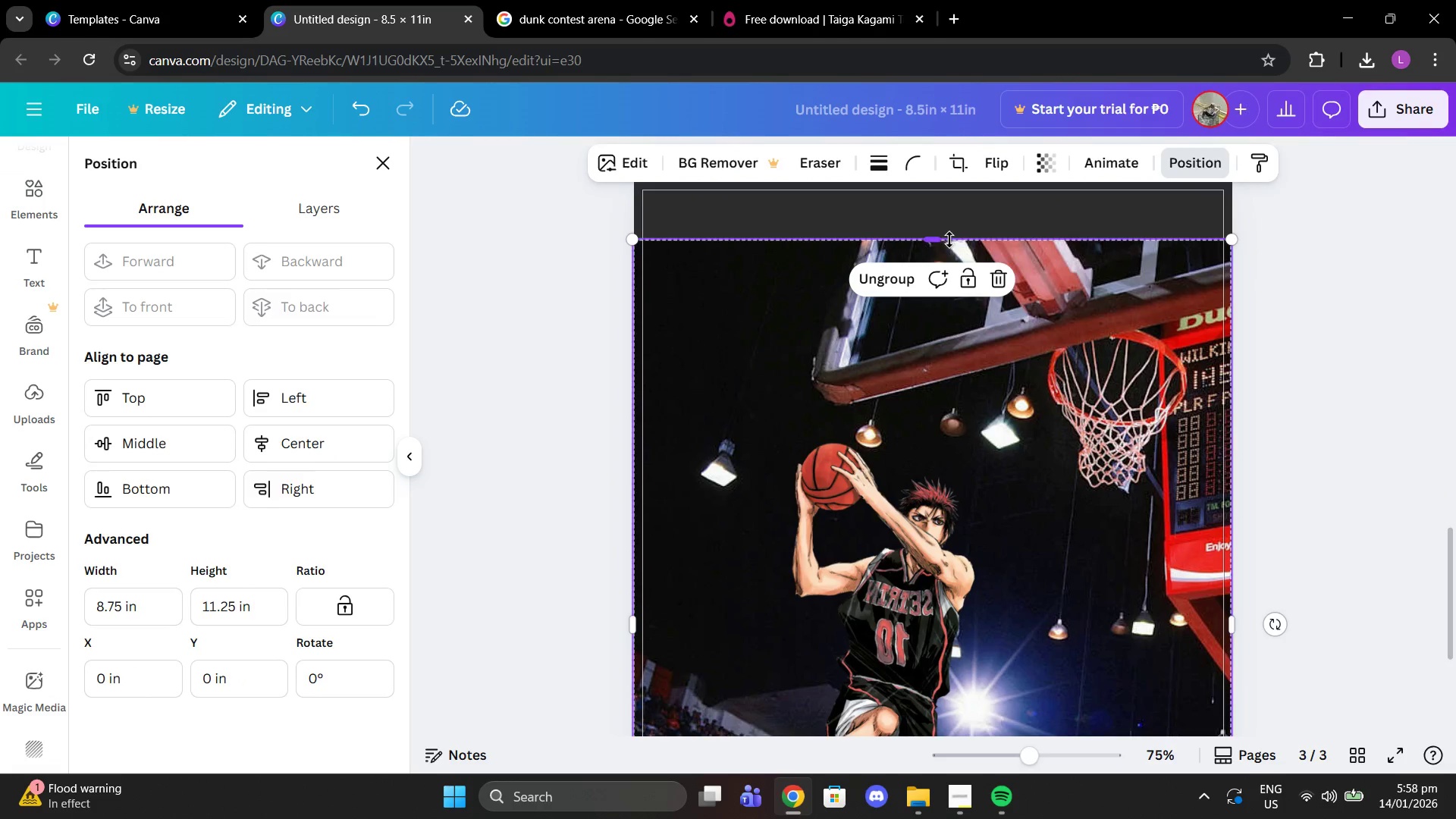 
left_click_drag(start_coordinate=[1066, 286], to_coordinate=[1036, 281])
 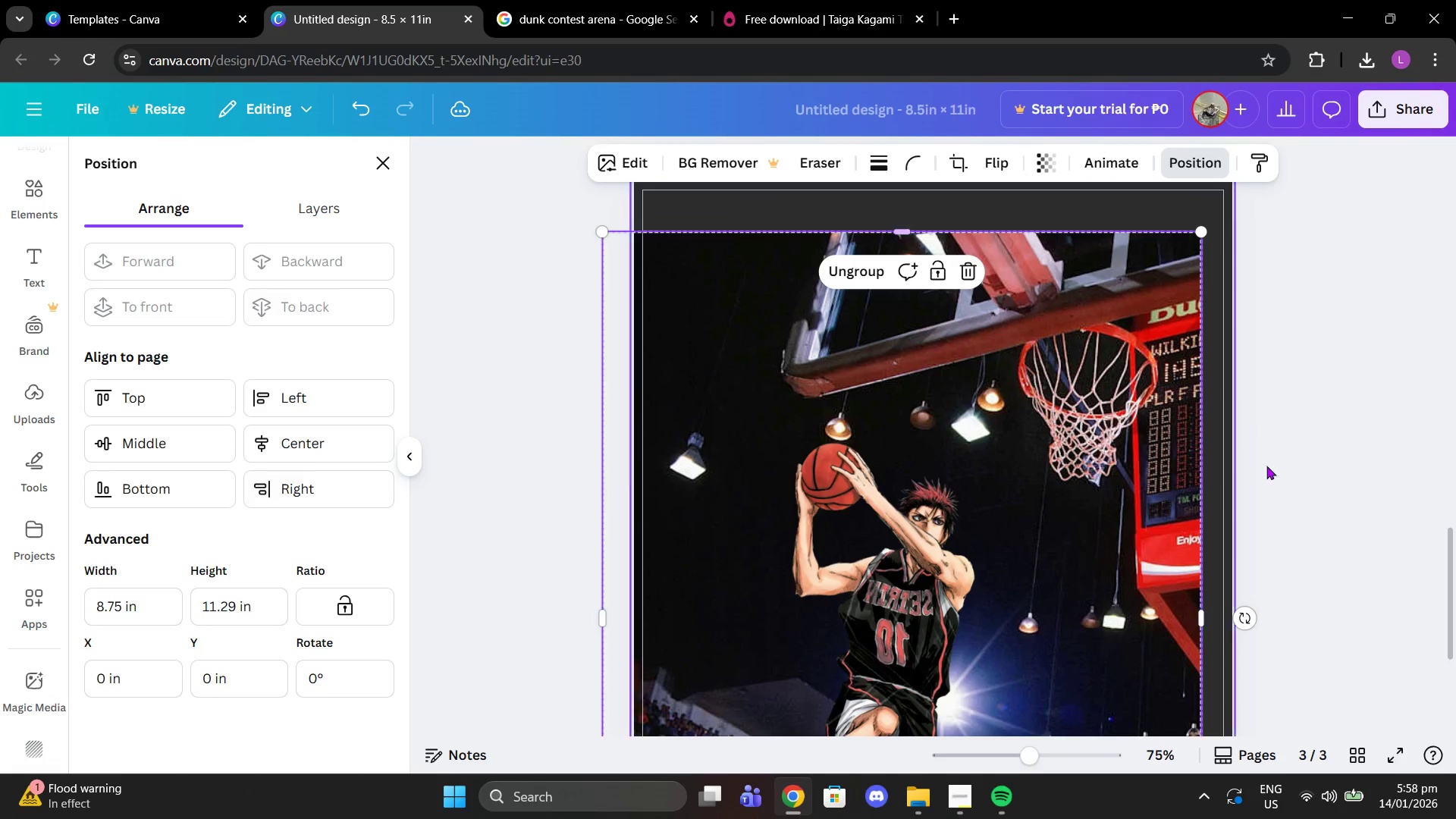 
left_click_drag(start_coordinate=[1199, 626], to_coordinate=[1234, 628])
 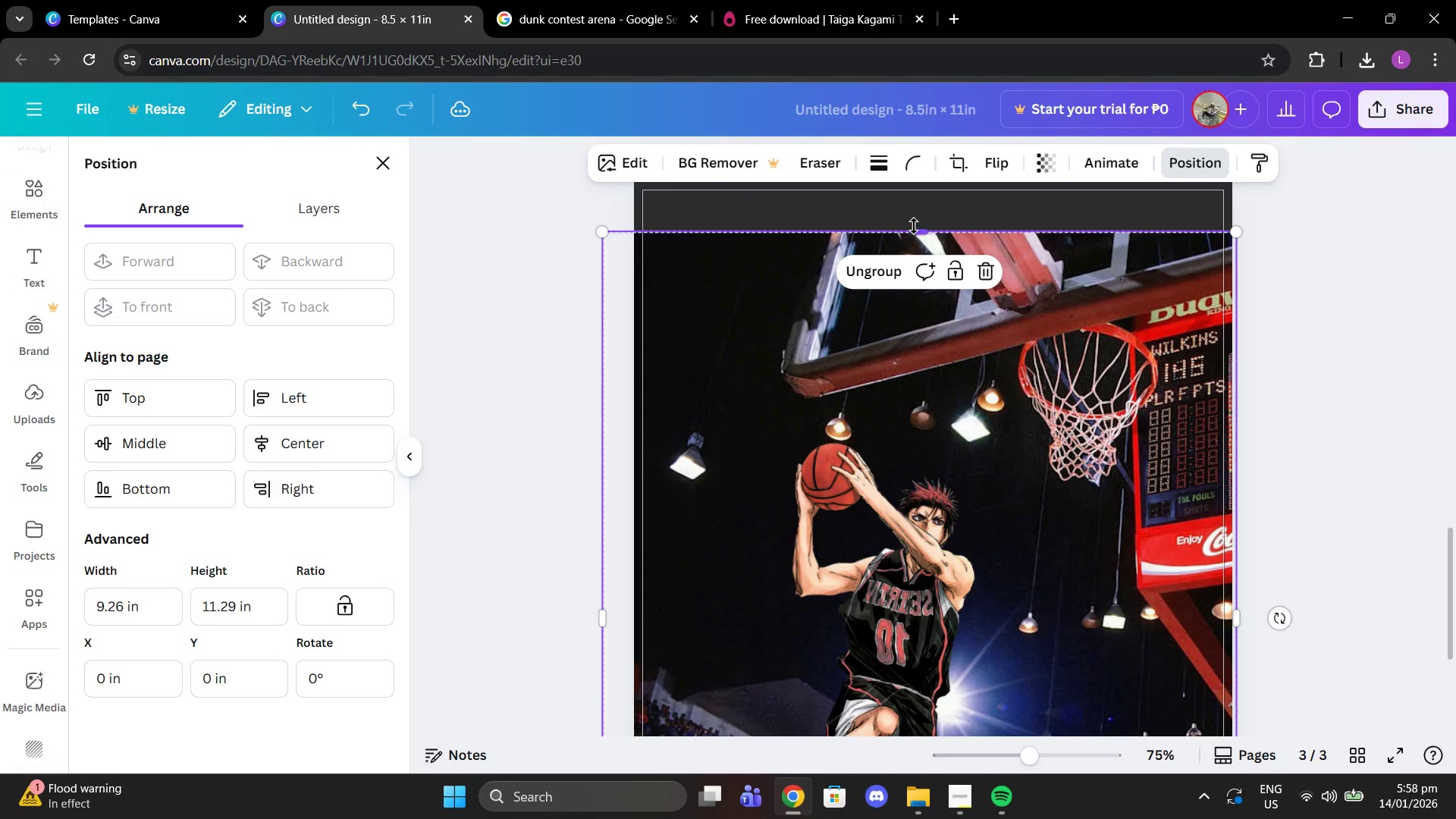 
left_click_drag(start_coordinate=[914, 226], to_coordinate=[921, 196])
 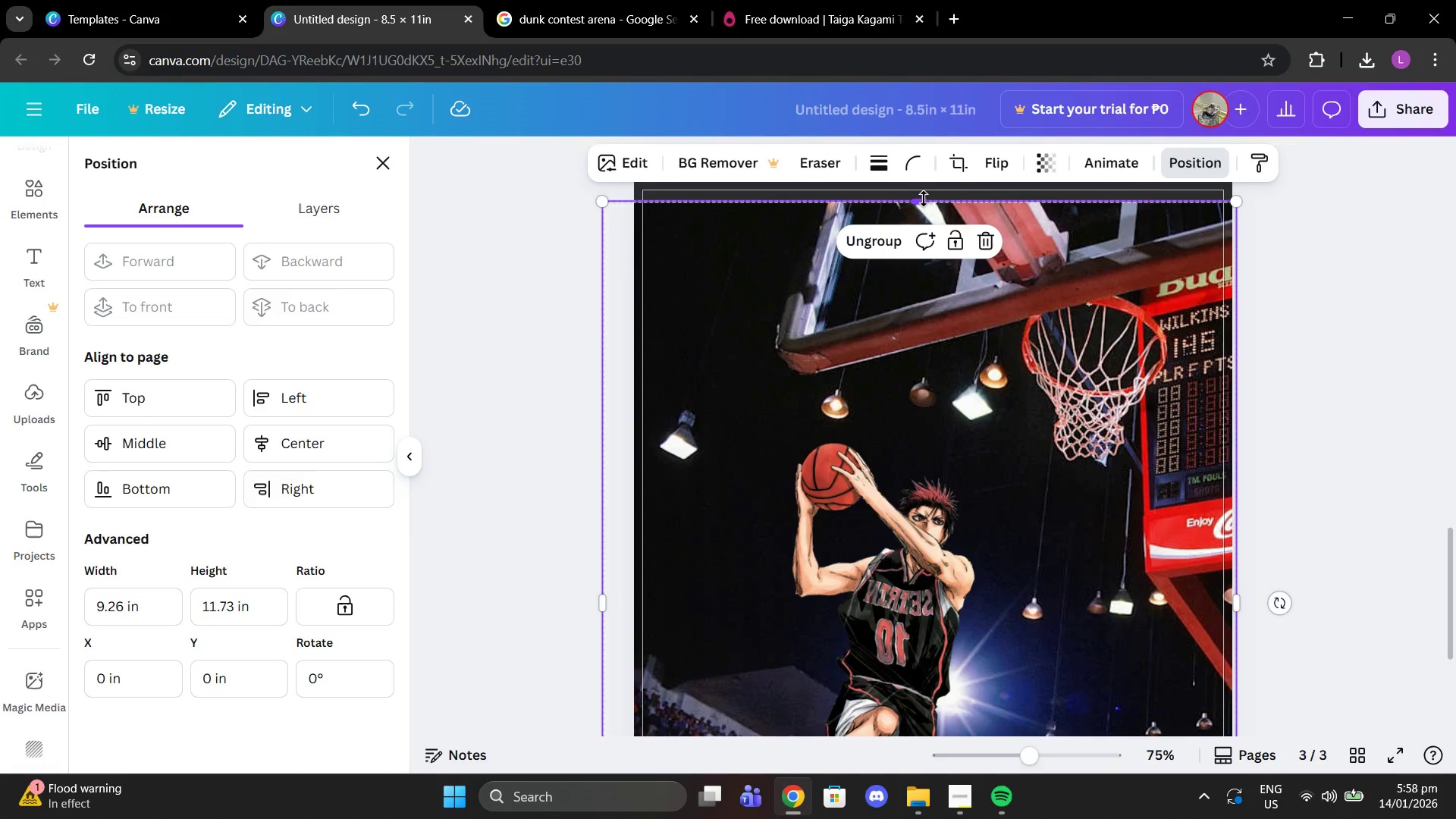 
left_click_drag(start_coordinate=[924, 199], to_coordinate=[924, 179])
 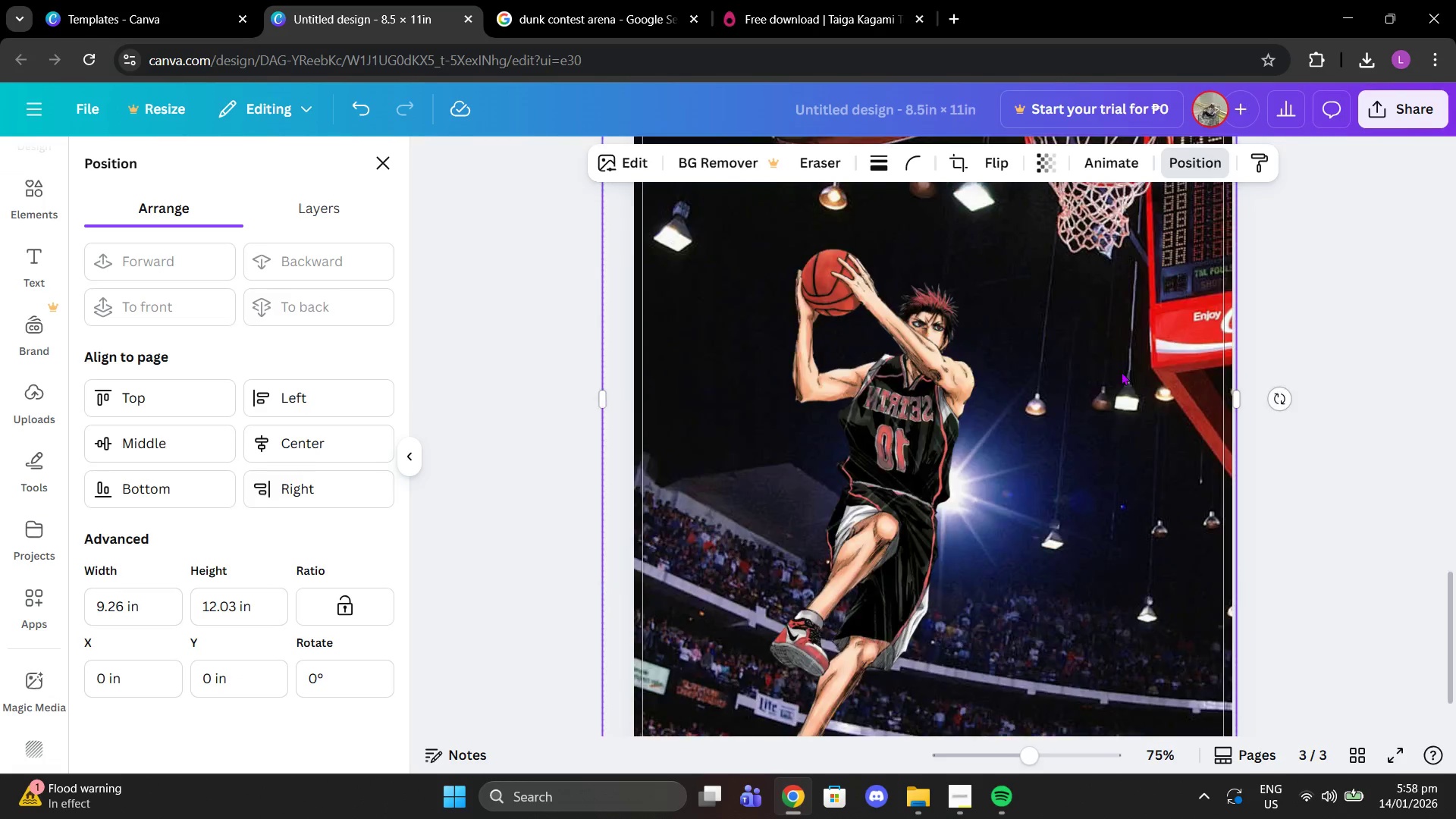 
scroll: coordinate [1050, 515], scroll_direction: down, amount: 5.0
 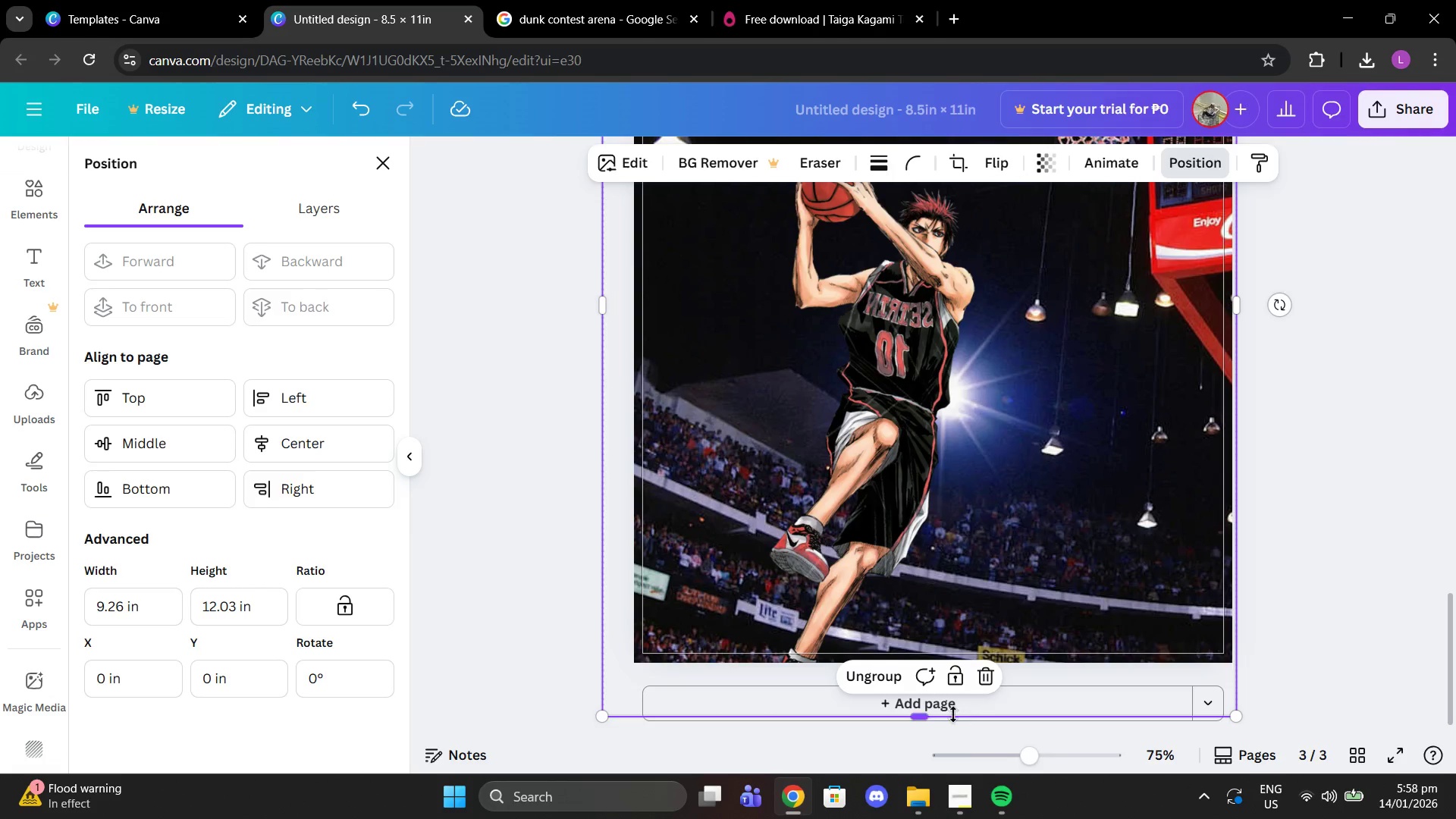 
left_click_drag(start_coordinate=[946, 715], to_coordinate=[956, 659])
 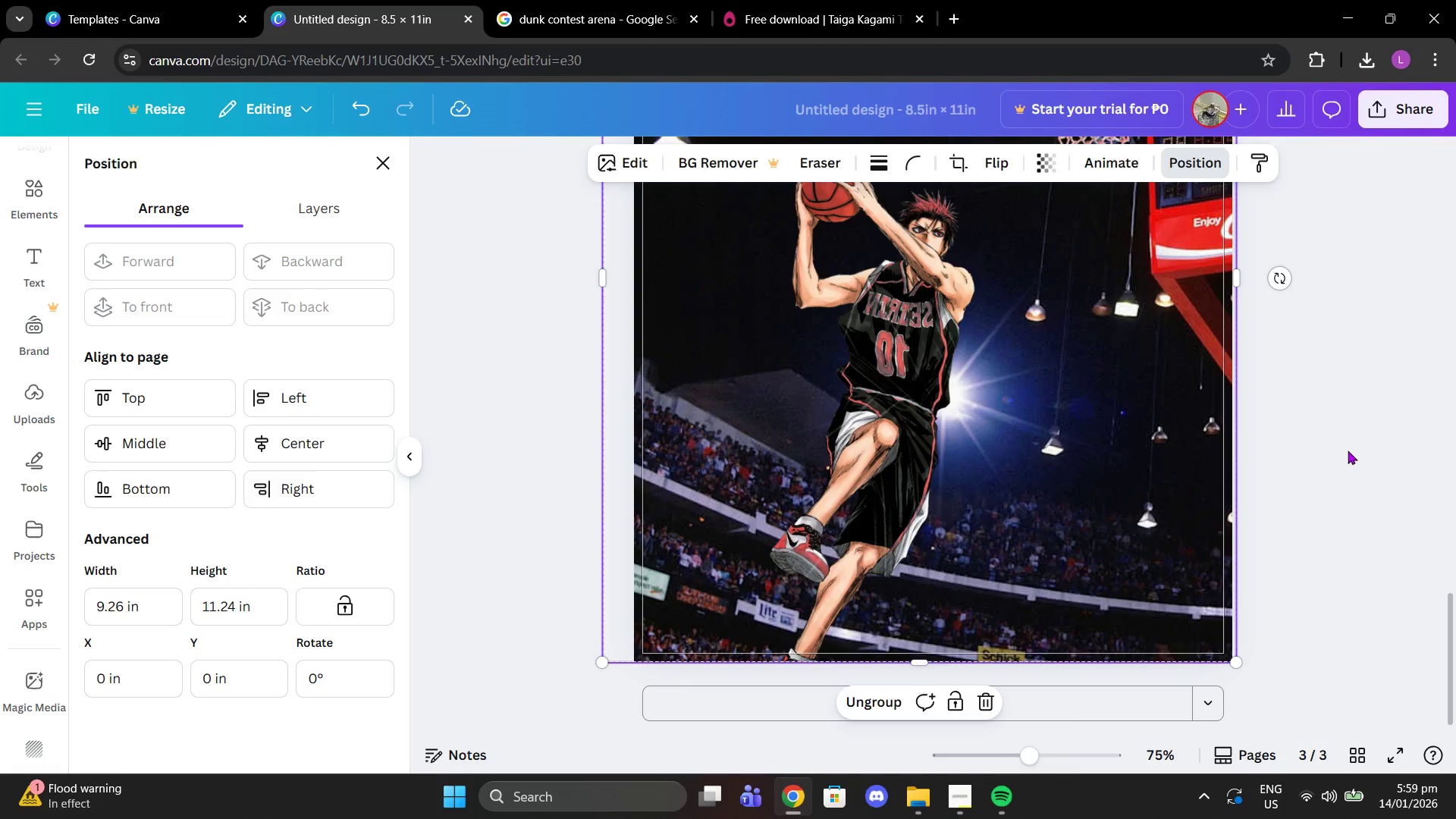 
left_click([1348, 450])
 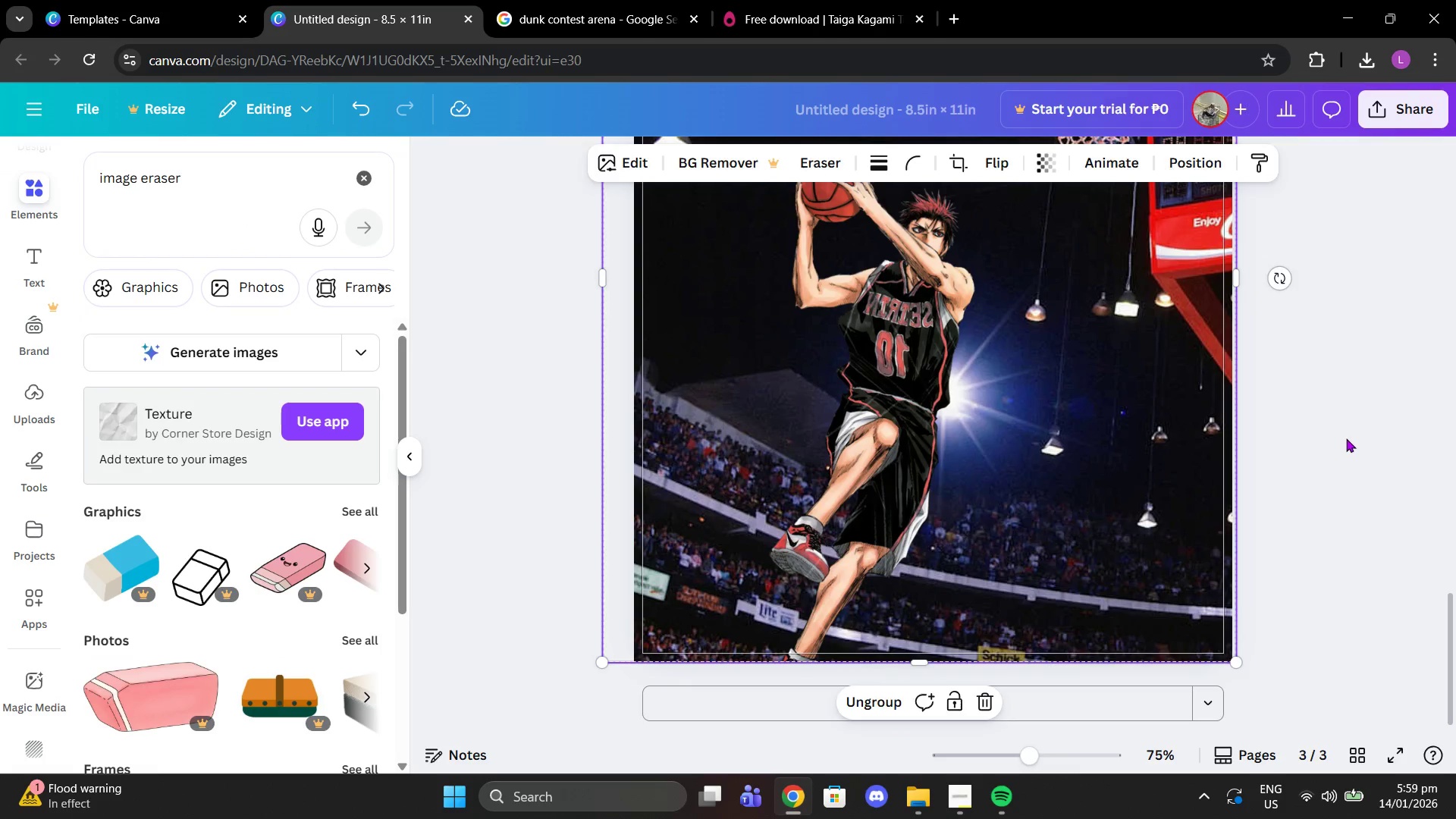 
left_click([1346, 438])
 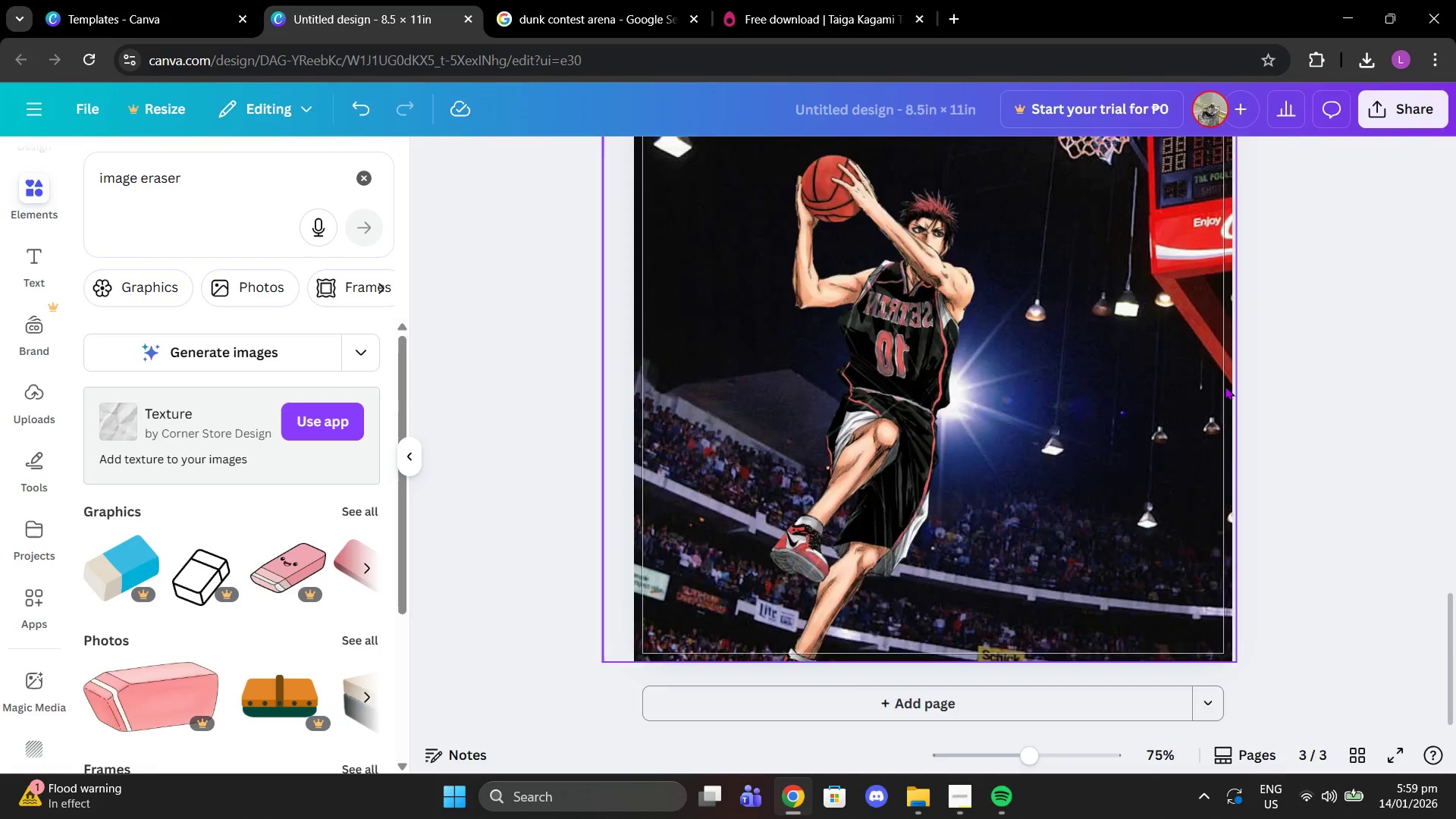 
scroll: coordinate [1225, 386], scroll_direction: up, amount: 2.0
 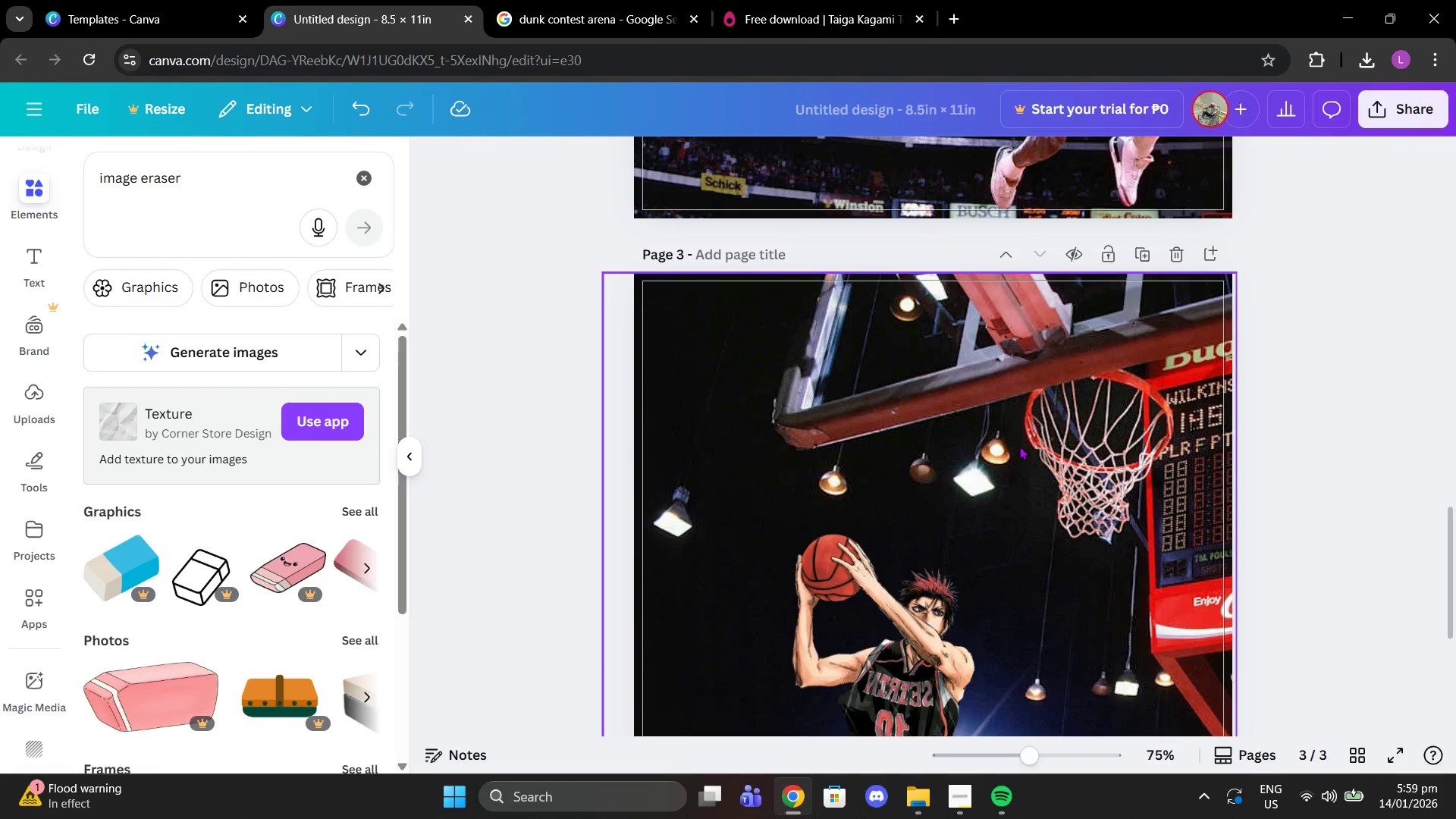 
left_click_drag(start_coordinate=[904, 364], to_coordinate=[892, 359])
 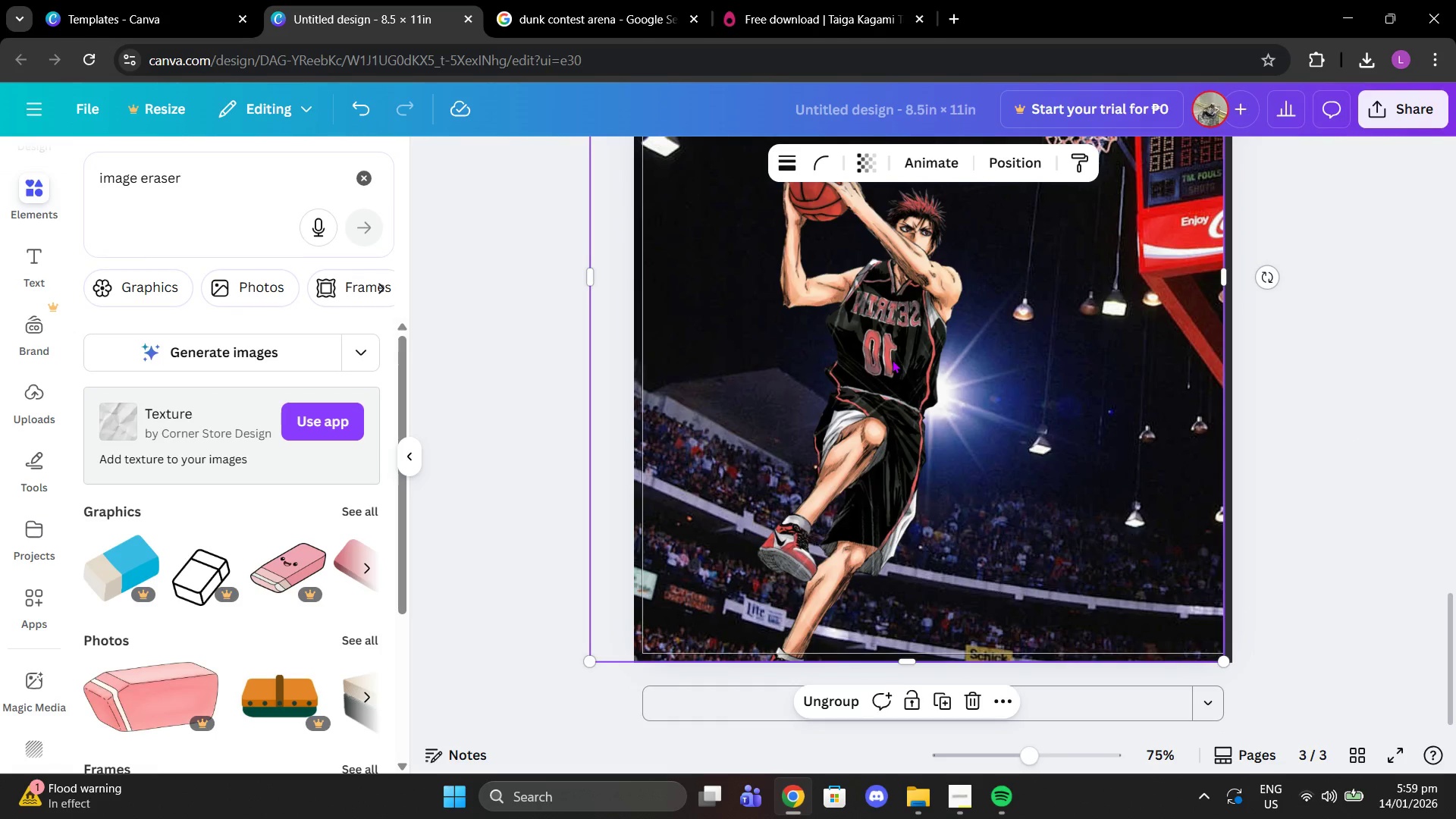 
scroll: coordinate [1029, 447], scroll_direction: down, amount: 3.0
 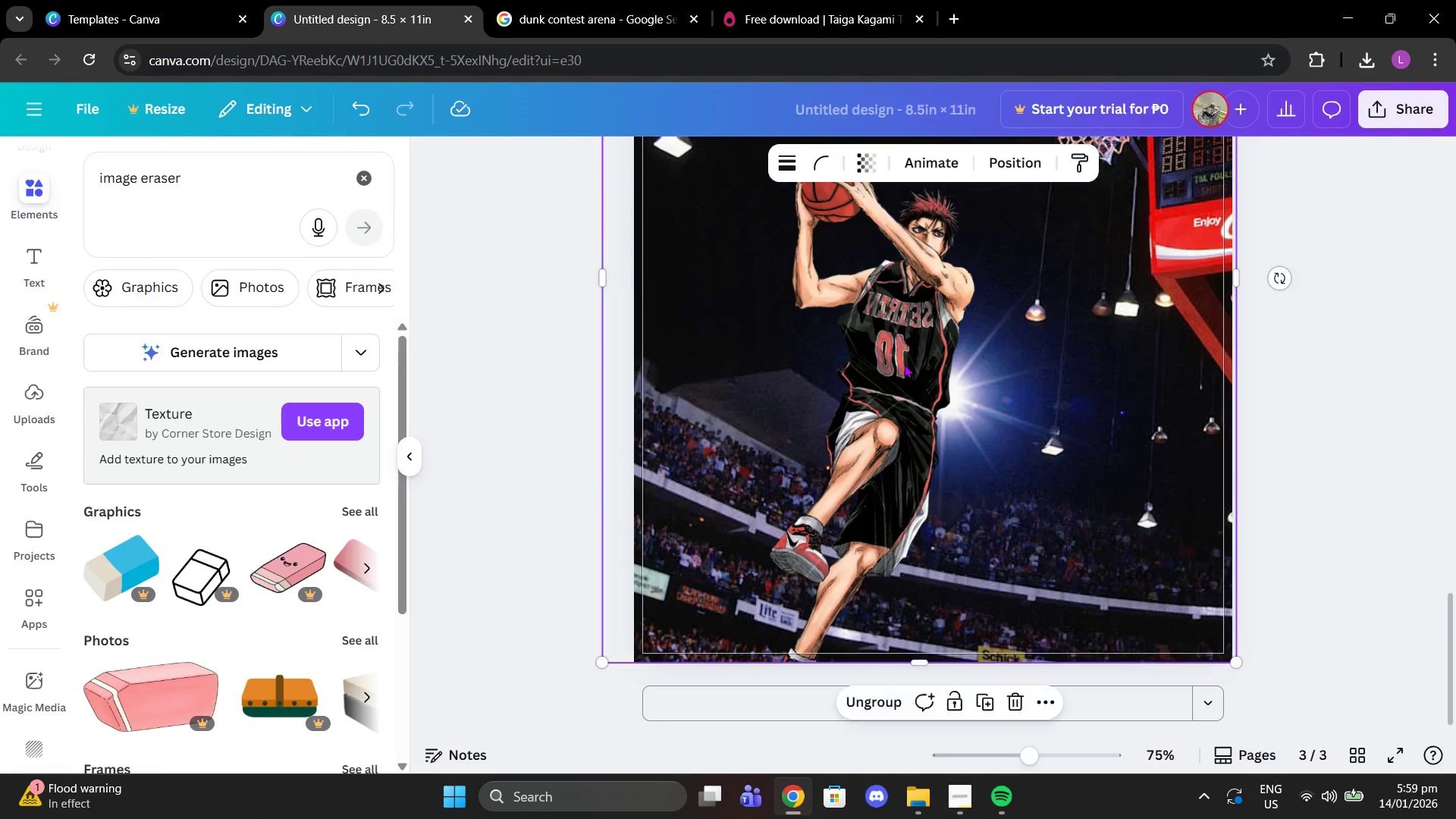 
key(Control+Z)
 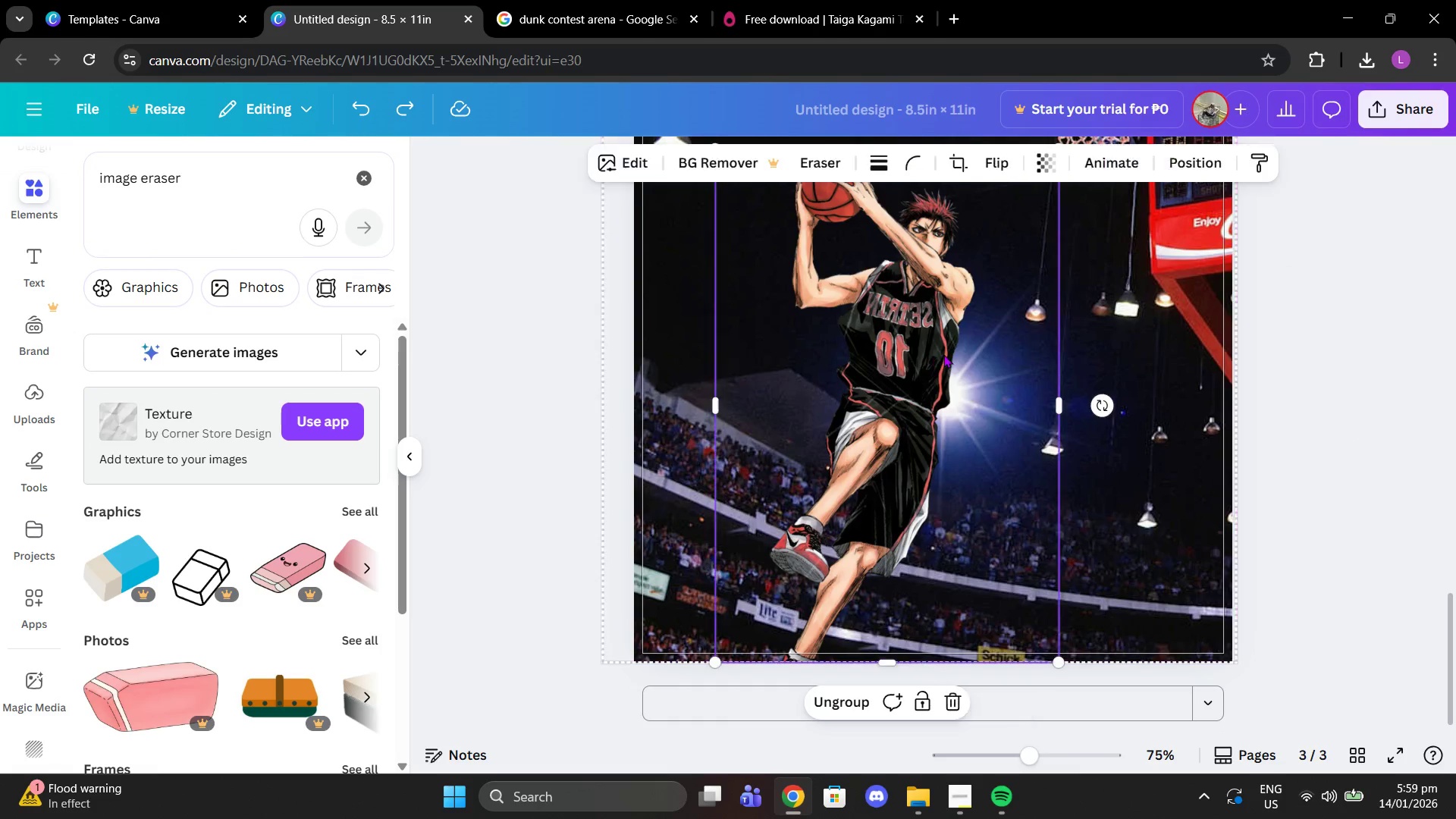 
left_click([943, 354])
 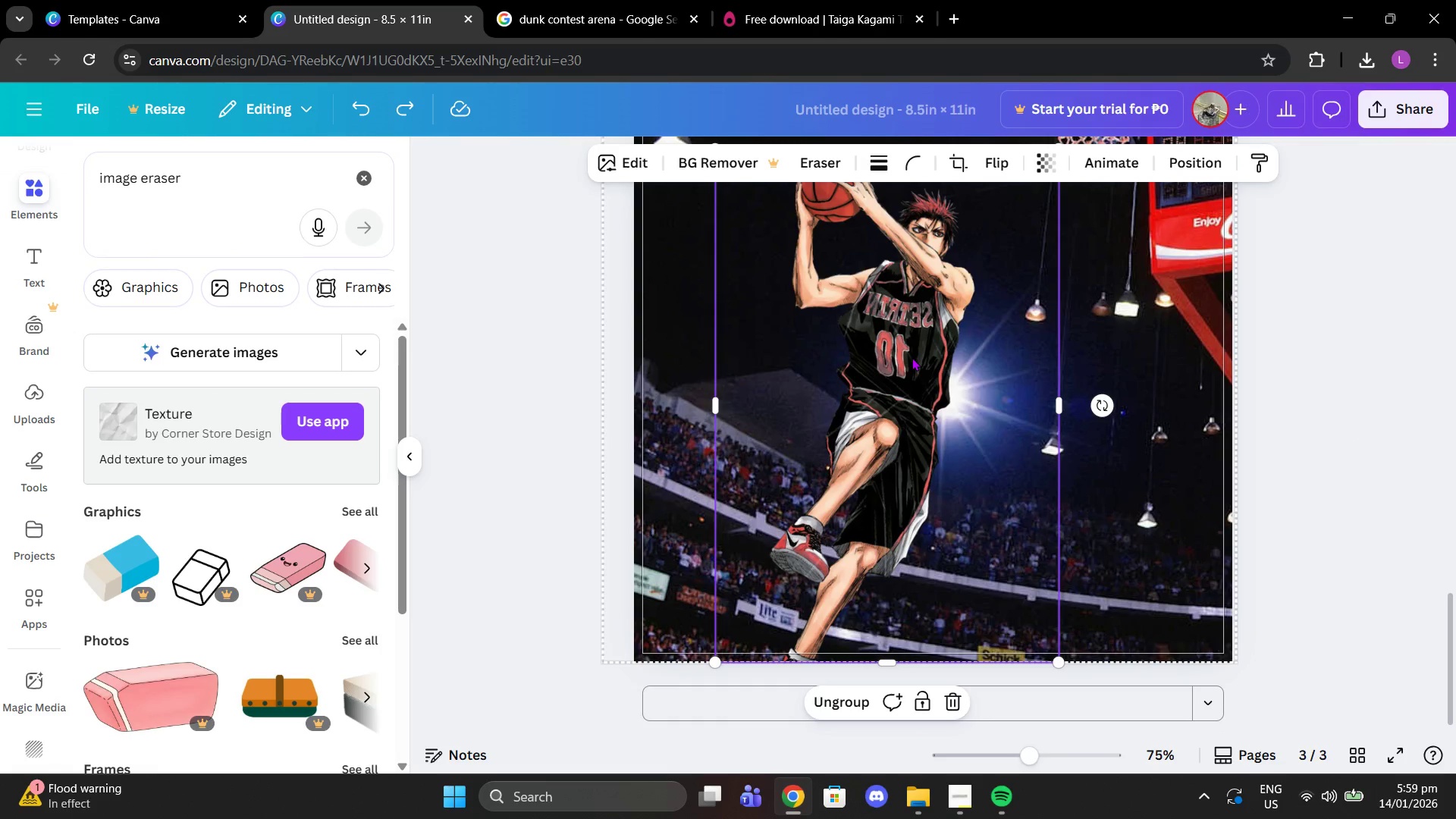 
left_click([912, 357])
 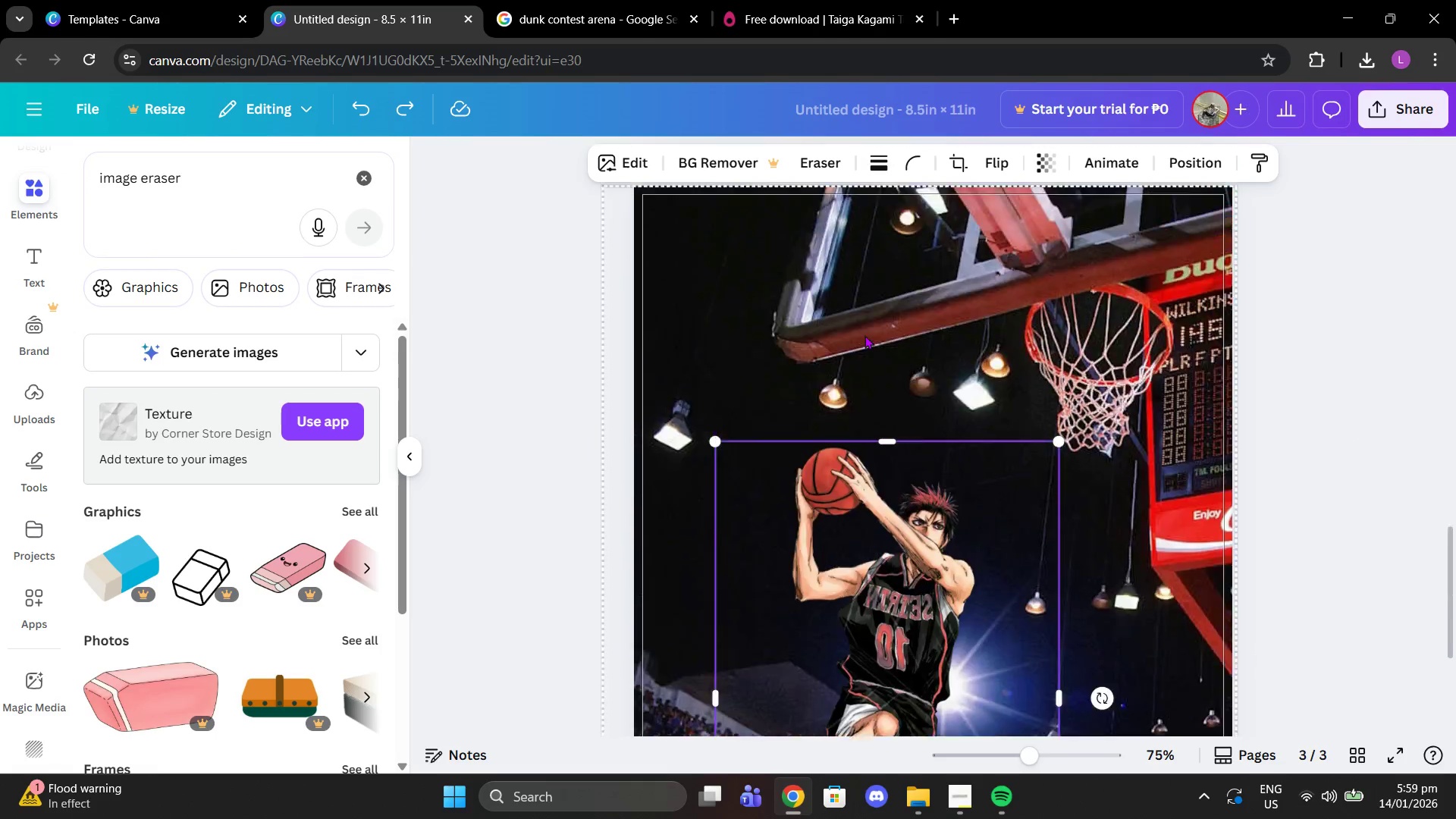 
scroll: coordinate [864, 335], scroll_direction: up, amount: 2.0
 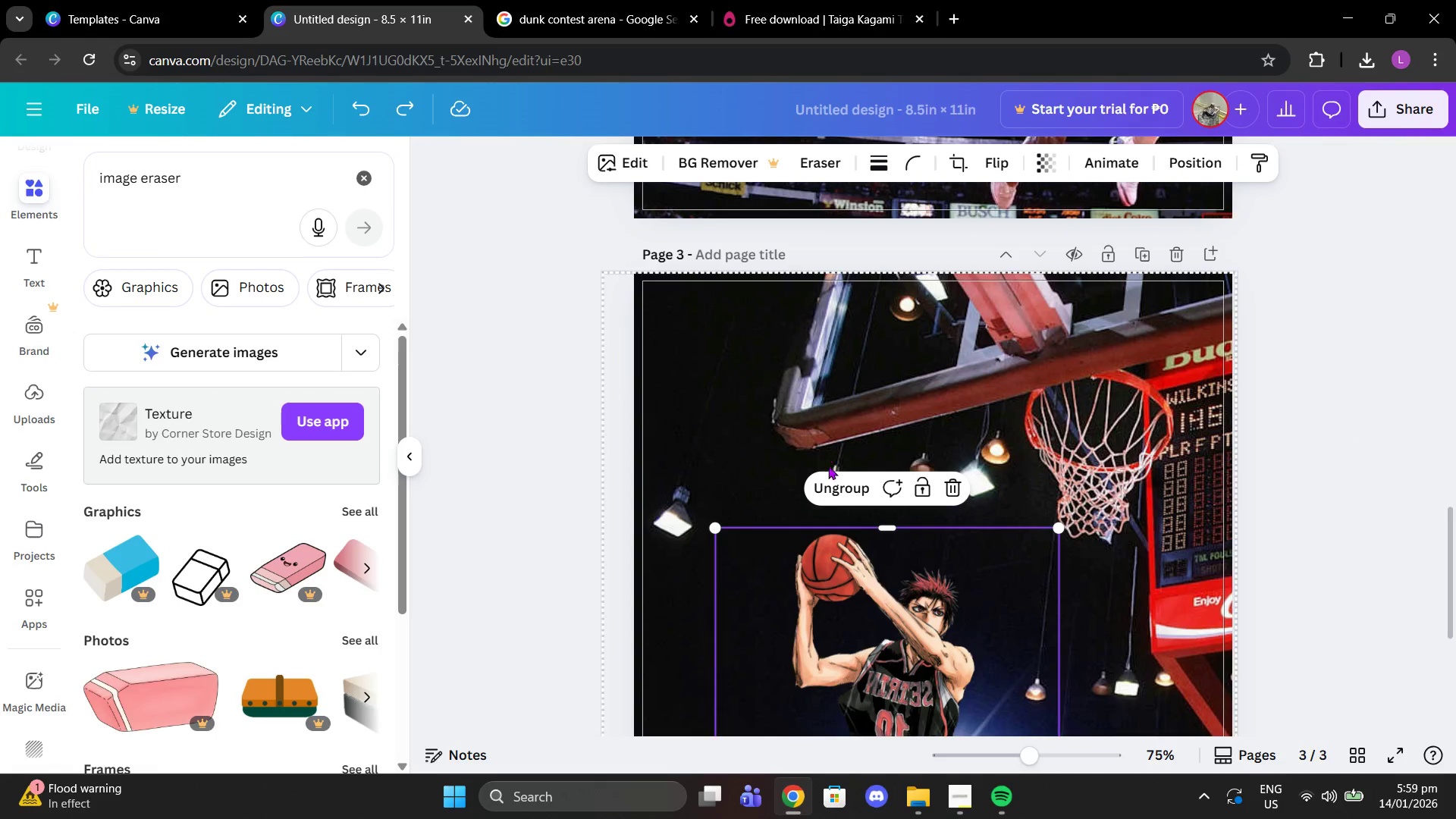 
left_click([839, 480])
 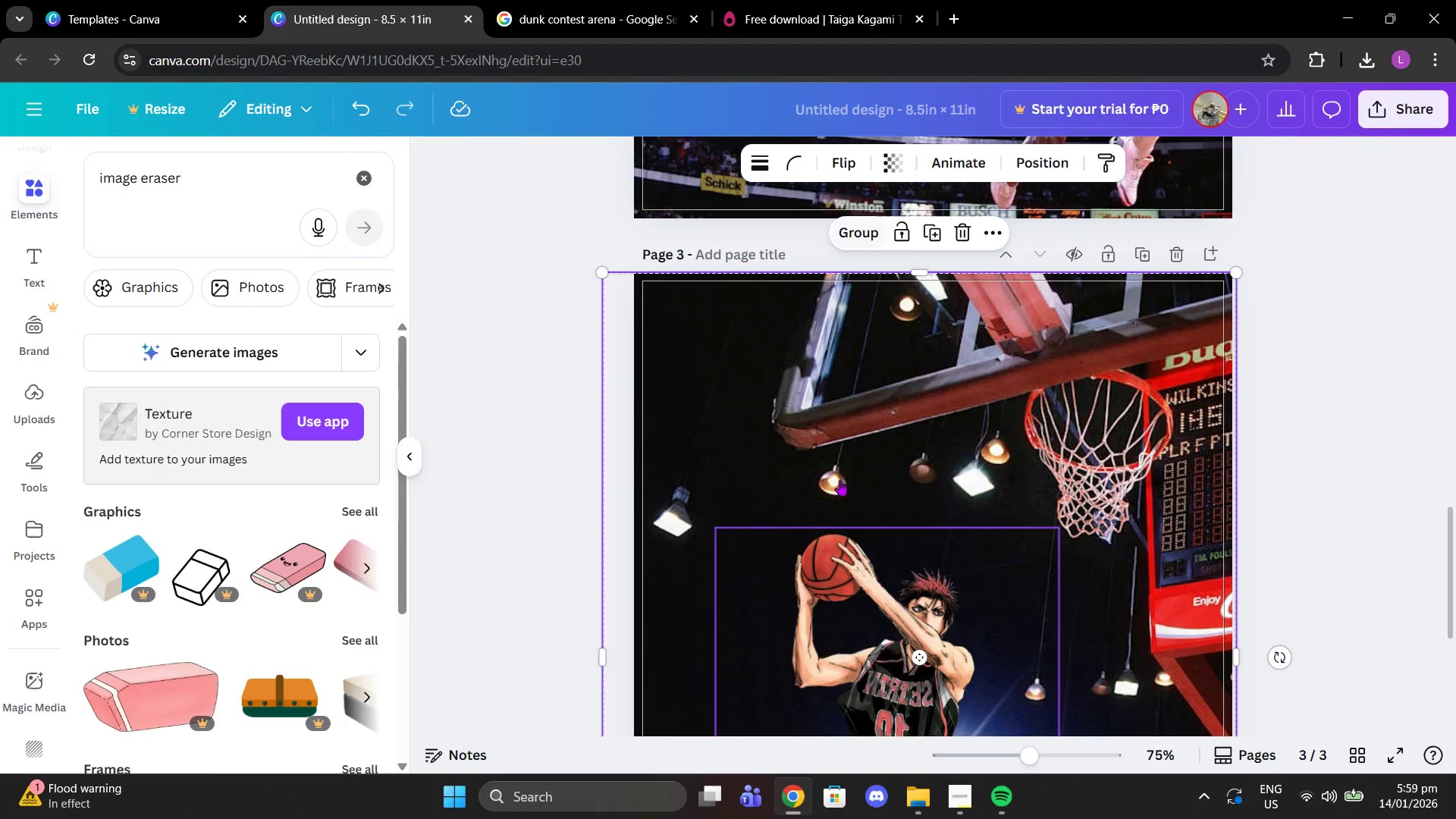 
left_click([755, 432])
 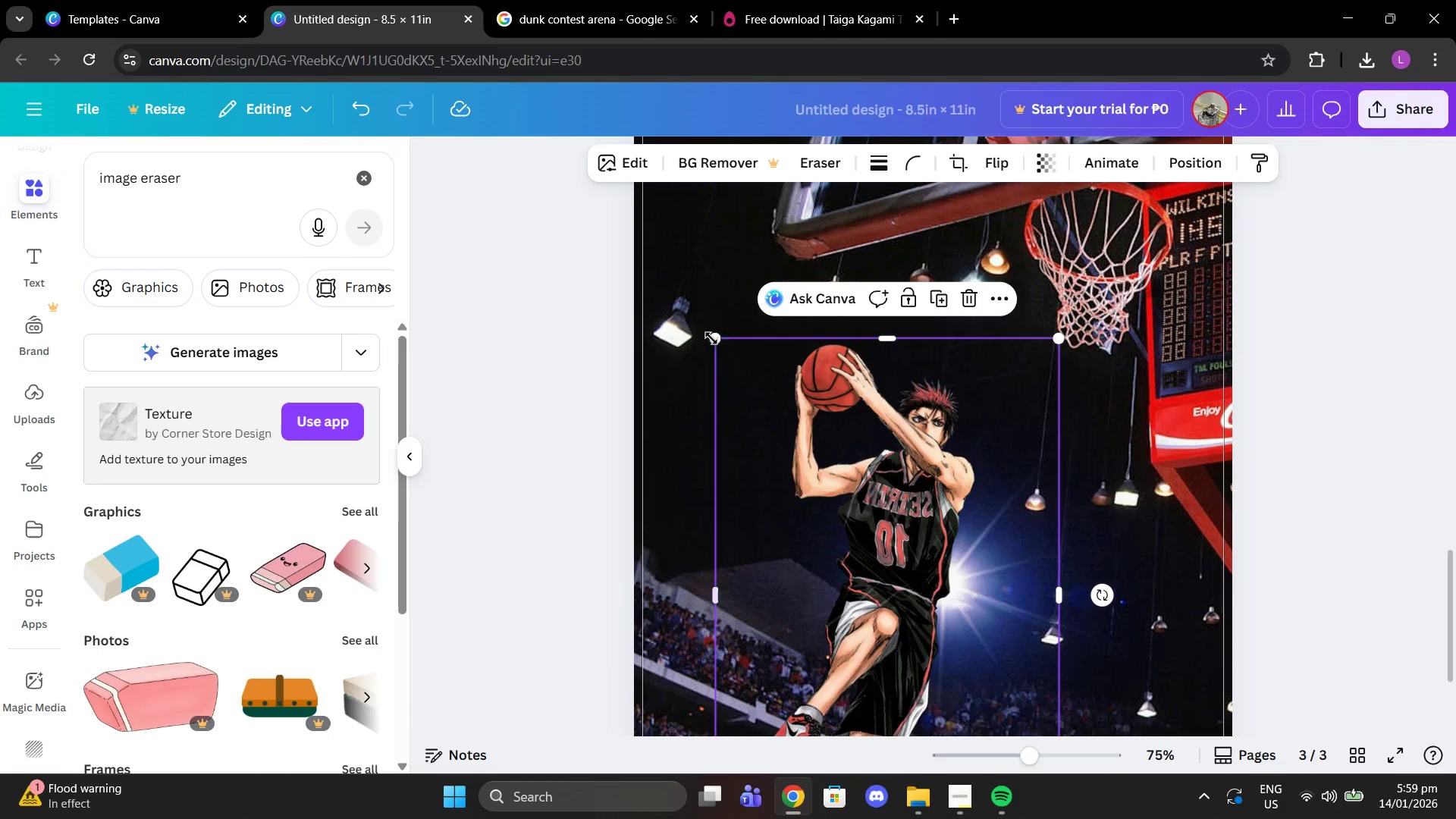 
scroll: coordinate [839, 480], scroll_direction: down, amount: 2.0
 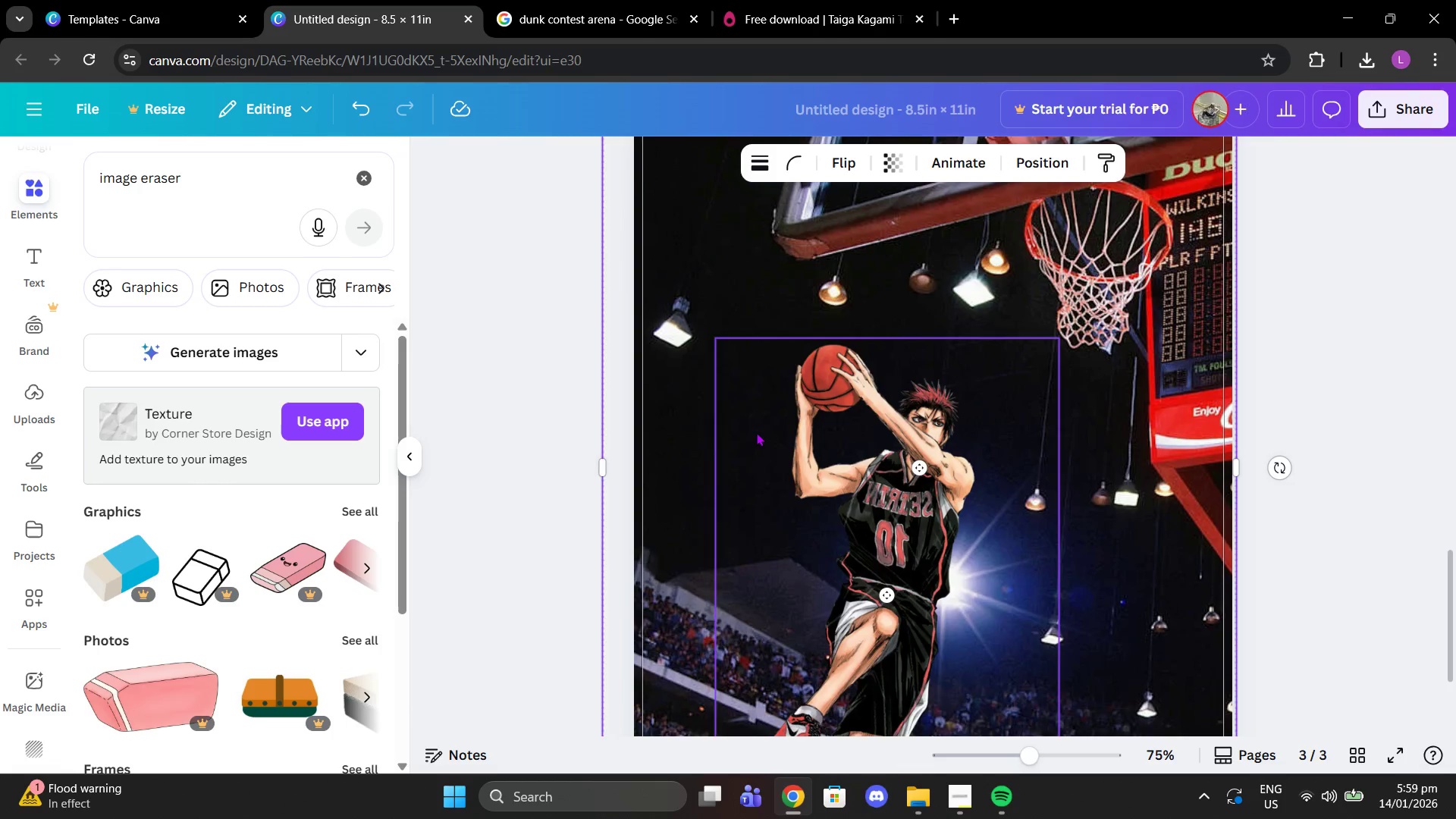 
left_click_drag(start_coordinate=[711, 338], to_coordinate=[716, 334])
 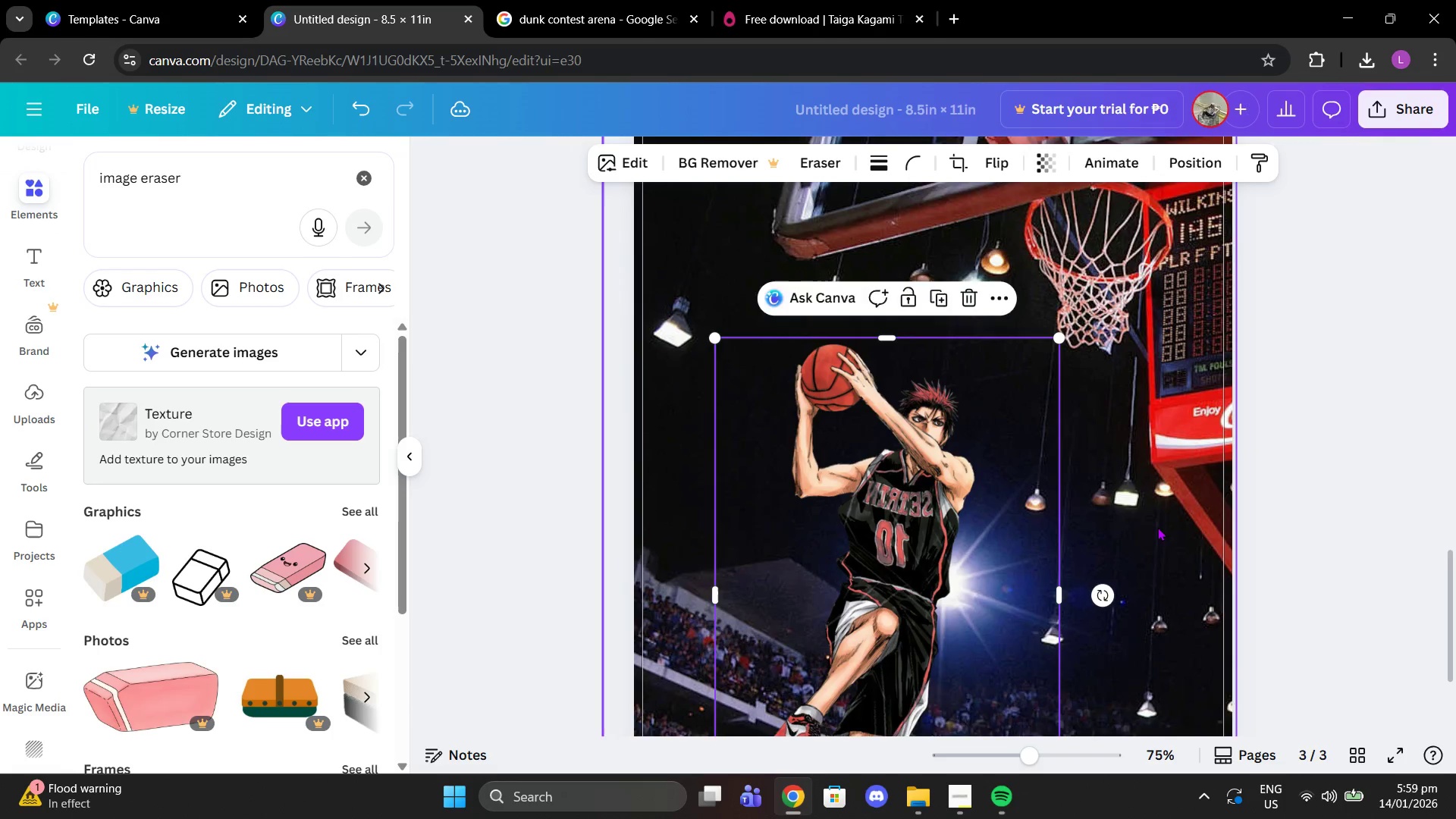 
scroll: coordinate [1157, 527], scroll_direction: down, amount: 1.0
 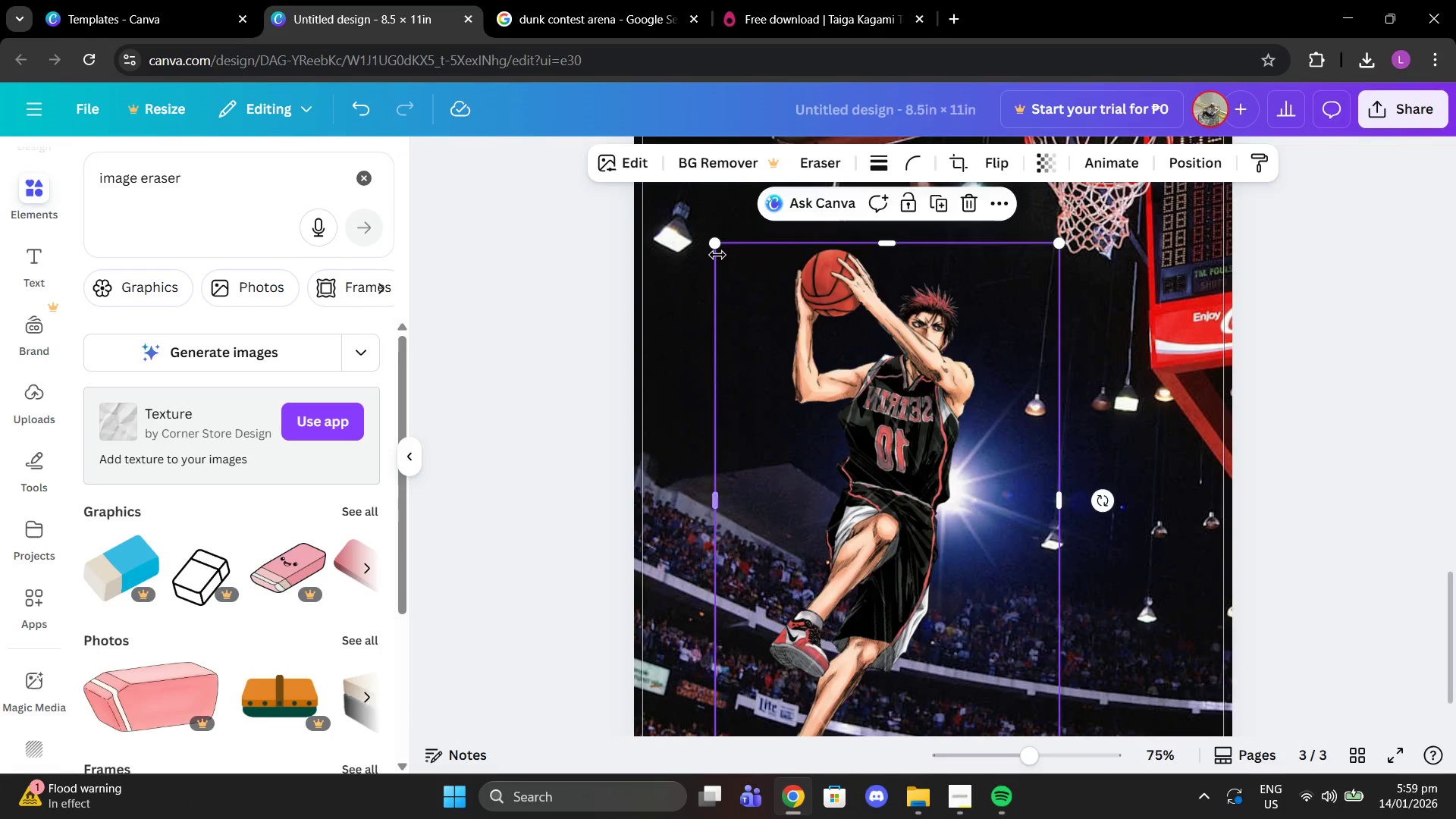 
left_click_drag(start_coordinate=[714, 243], to_coordinate=[728, 253])
 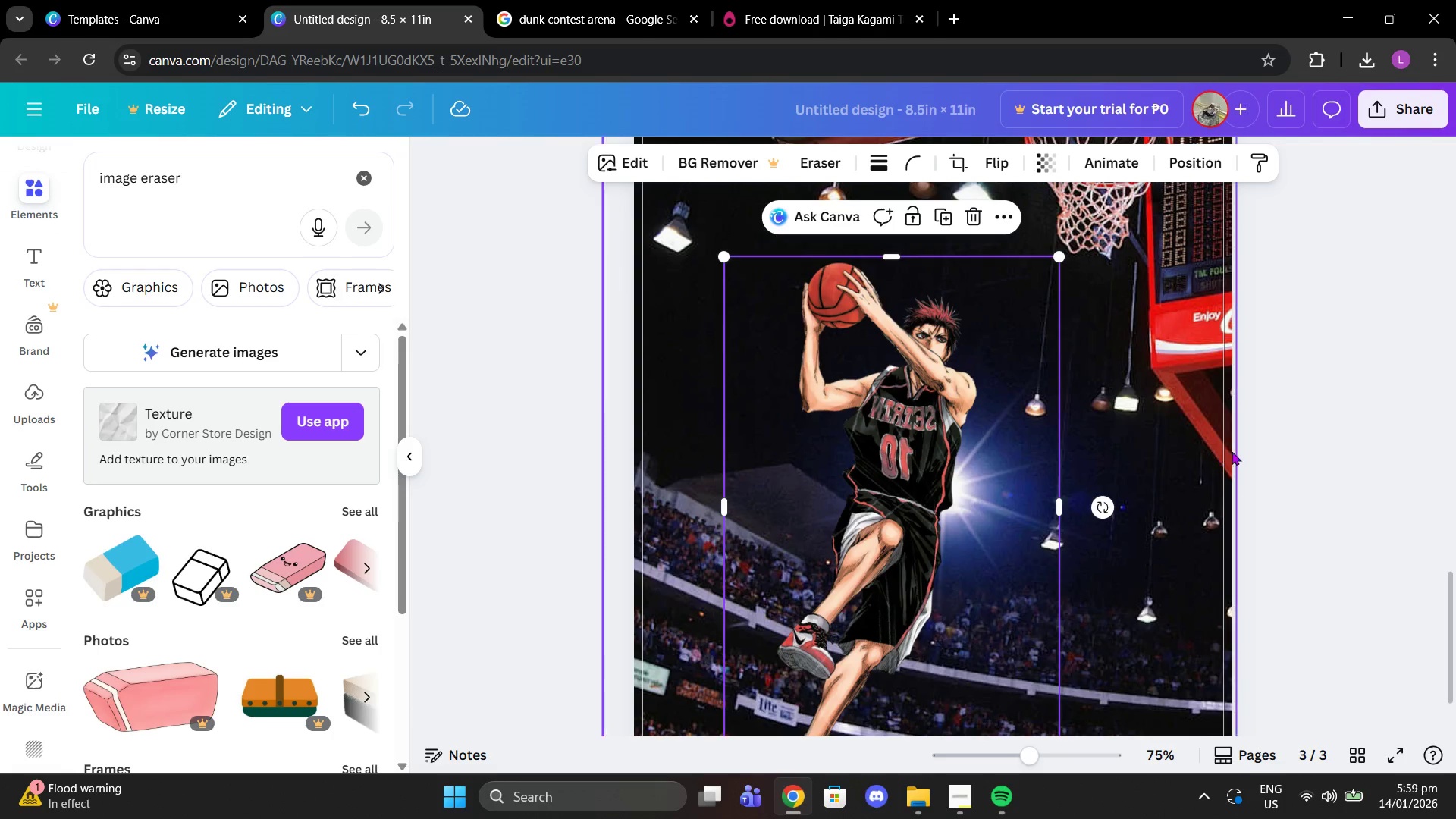 
left_click([1232, 451])
 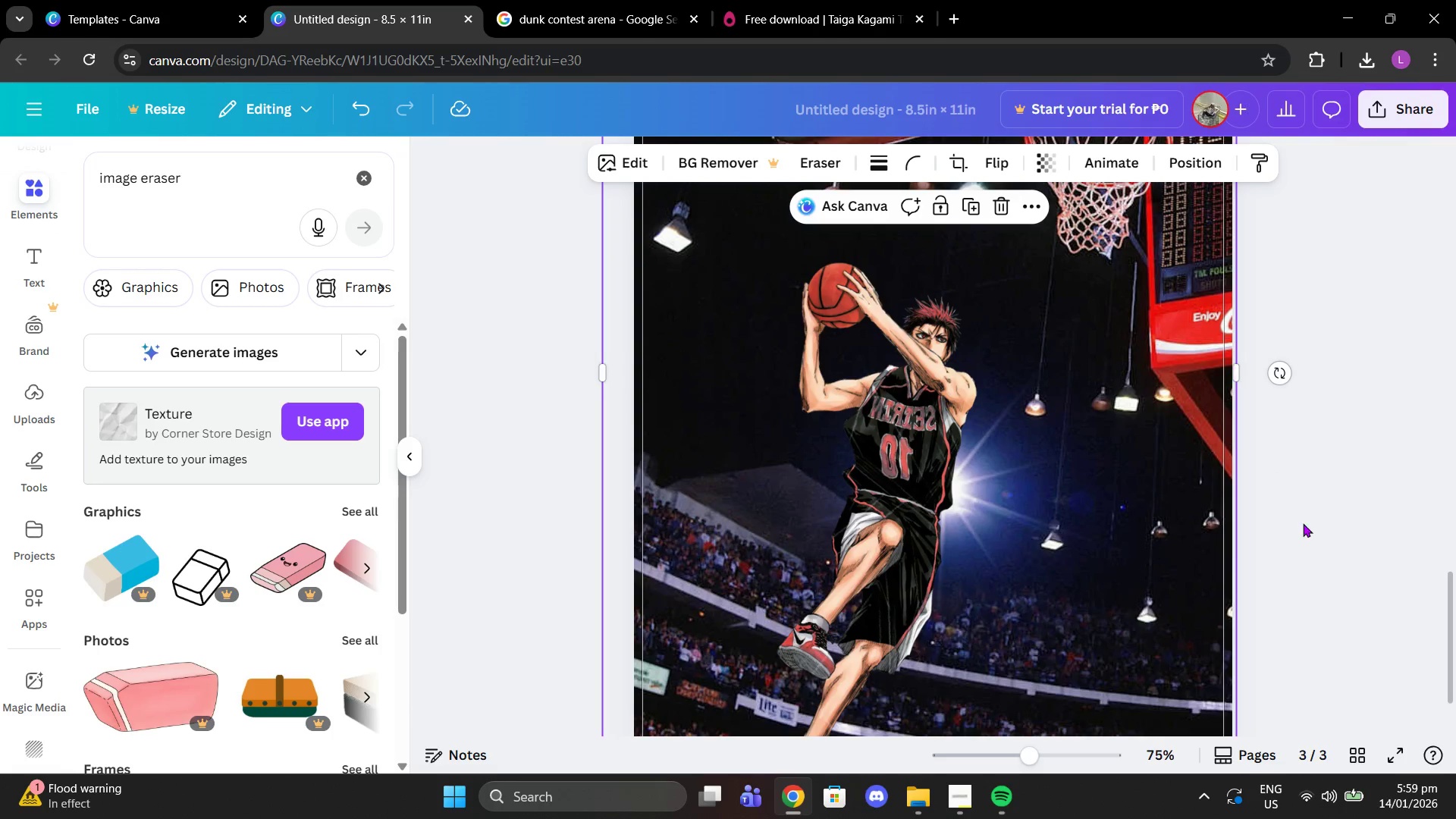 
scroll: coordinate [1299, 522], scroll_direction: down, amount: 2.0
 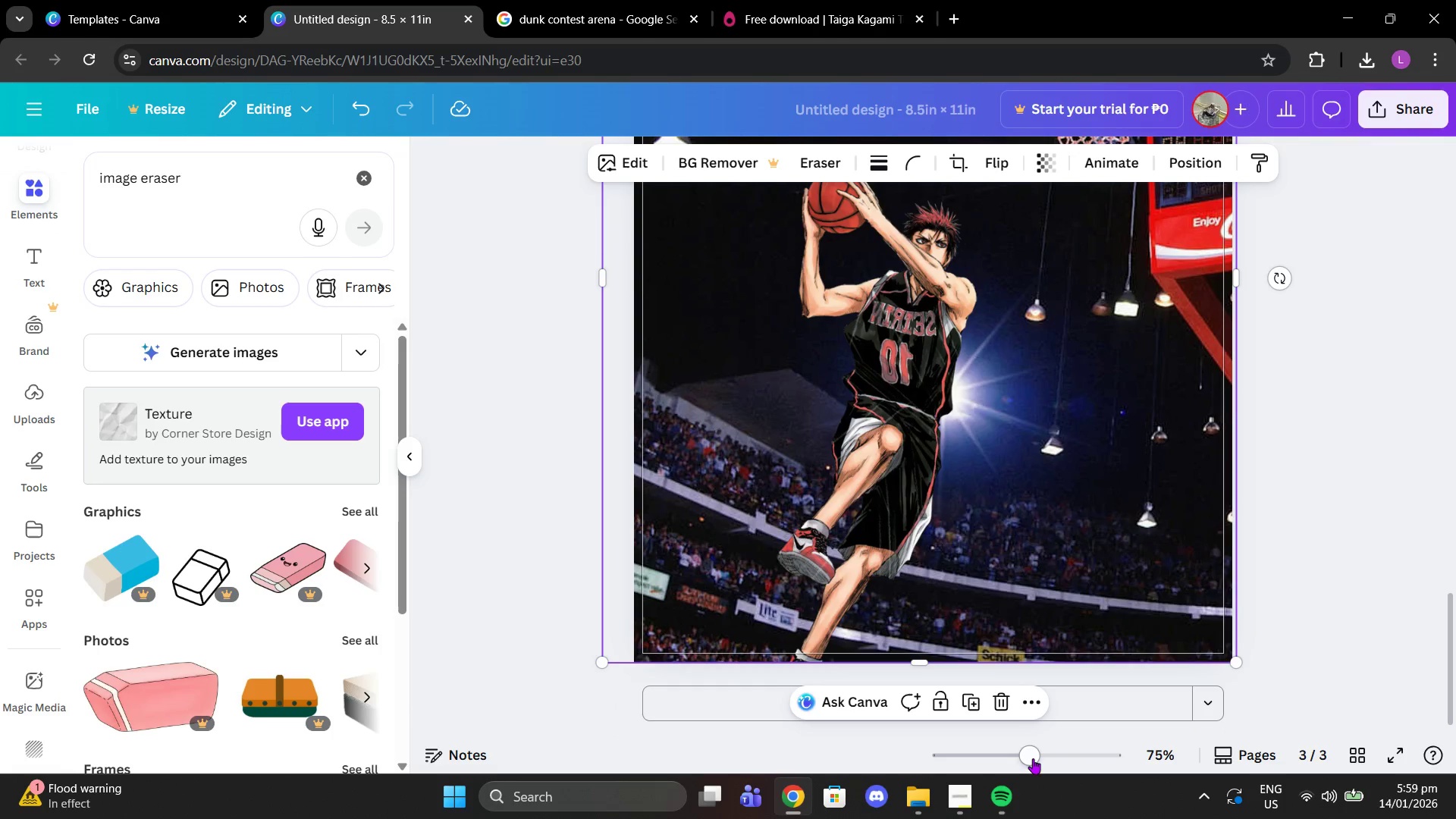 
left_click_drag(start_coordinate=[1033, 758], to_coordinate=[1001, 755])
 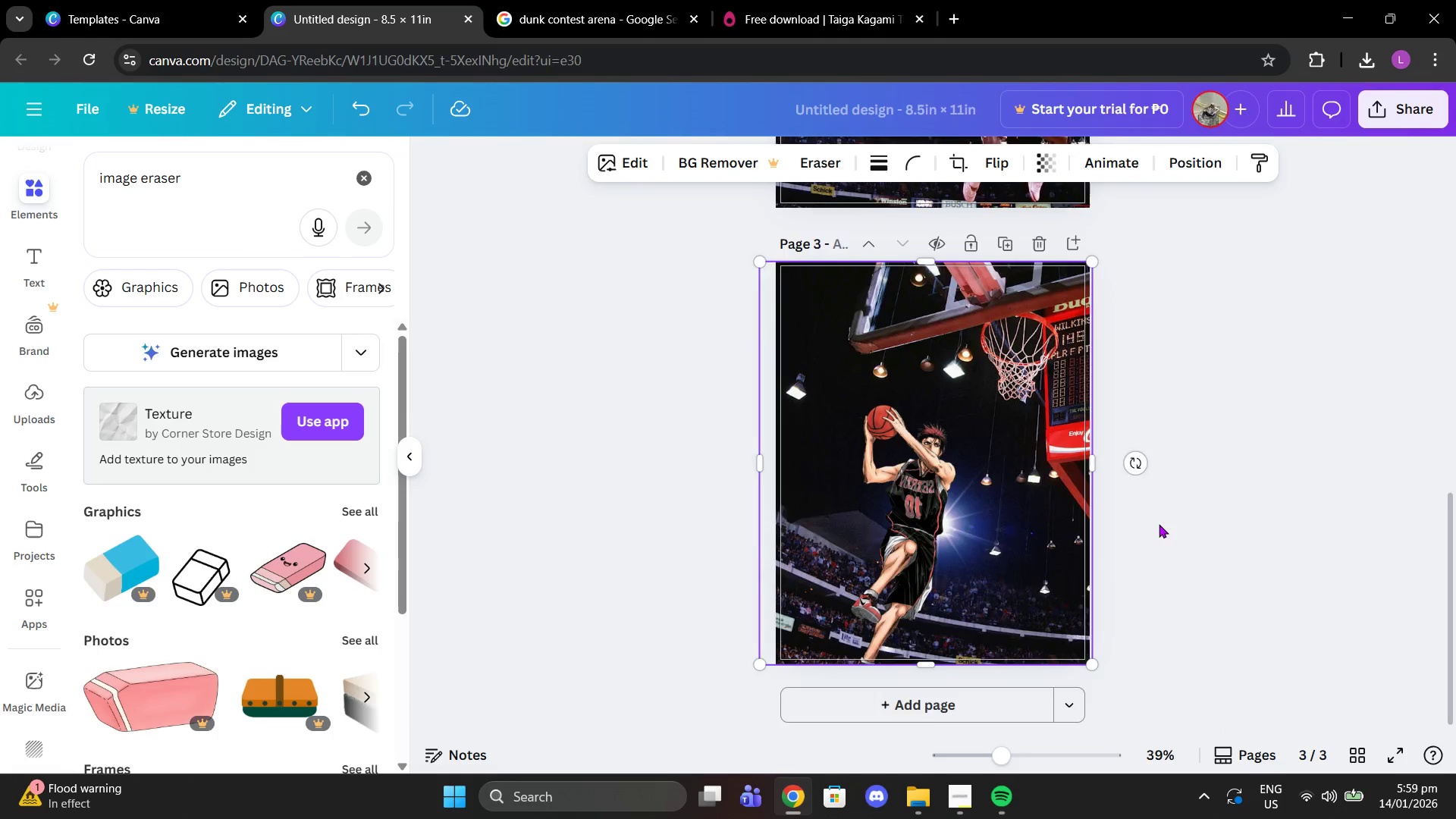 
left_click([987, 369])
 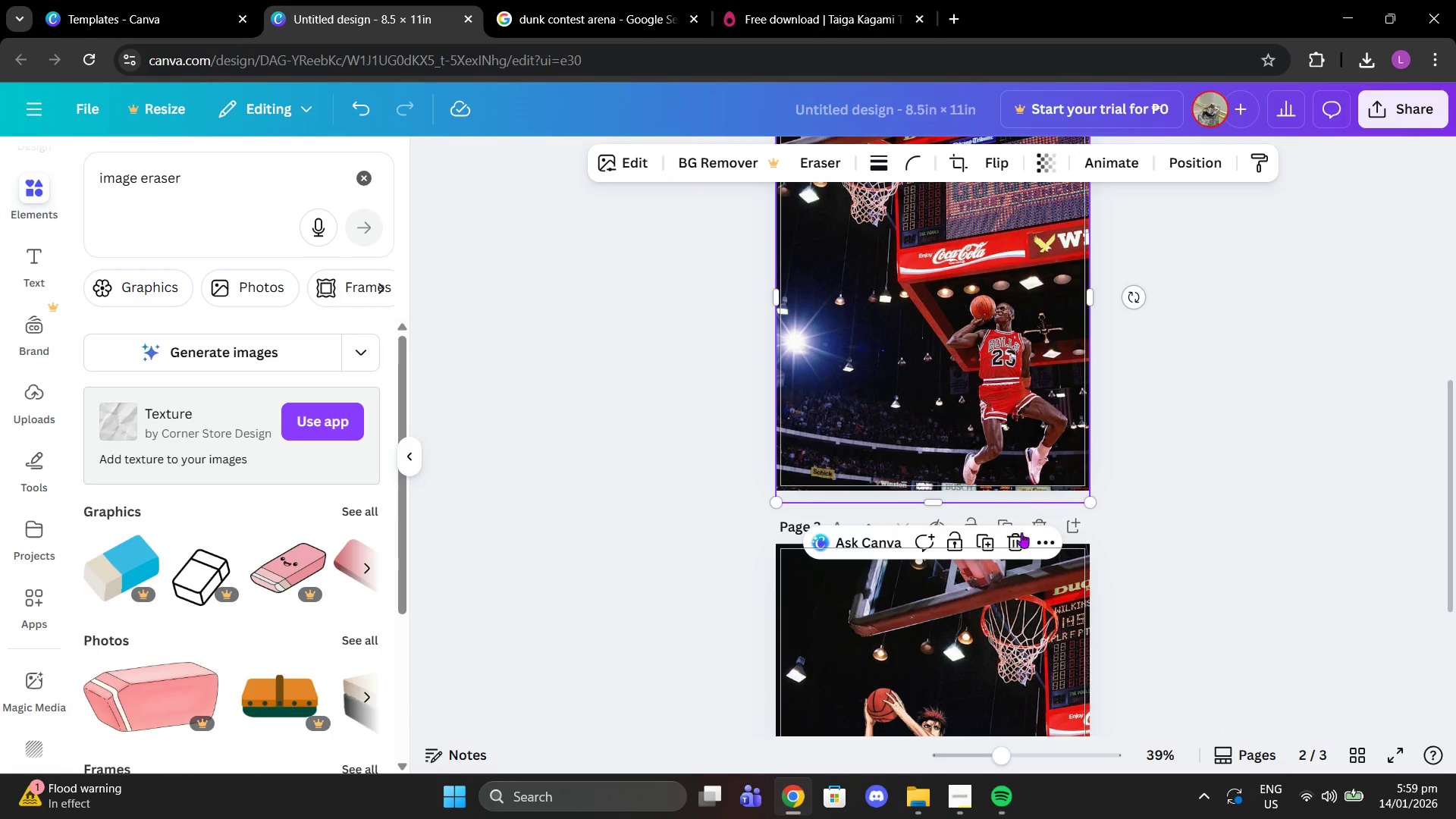 
scroll: coordinate [1159, 524], scroll_direction: up, amount: 3.0
 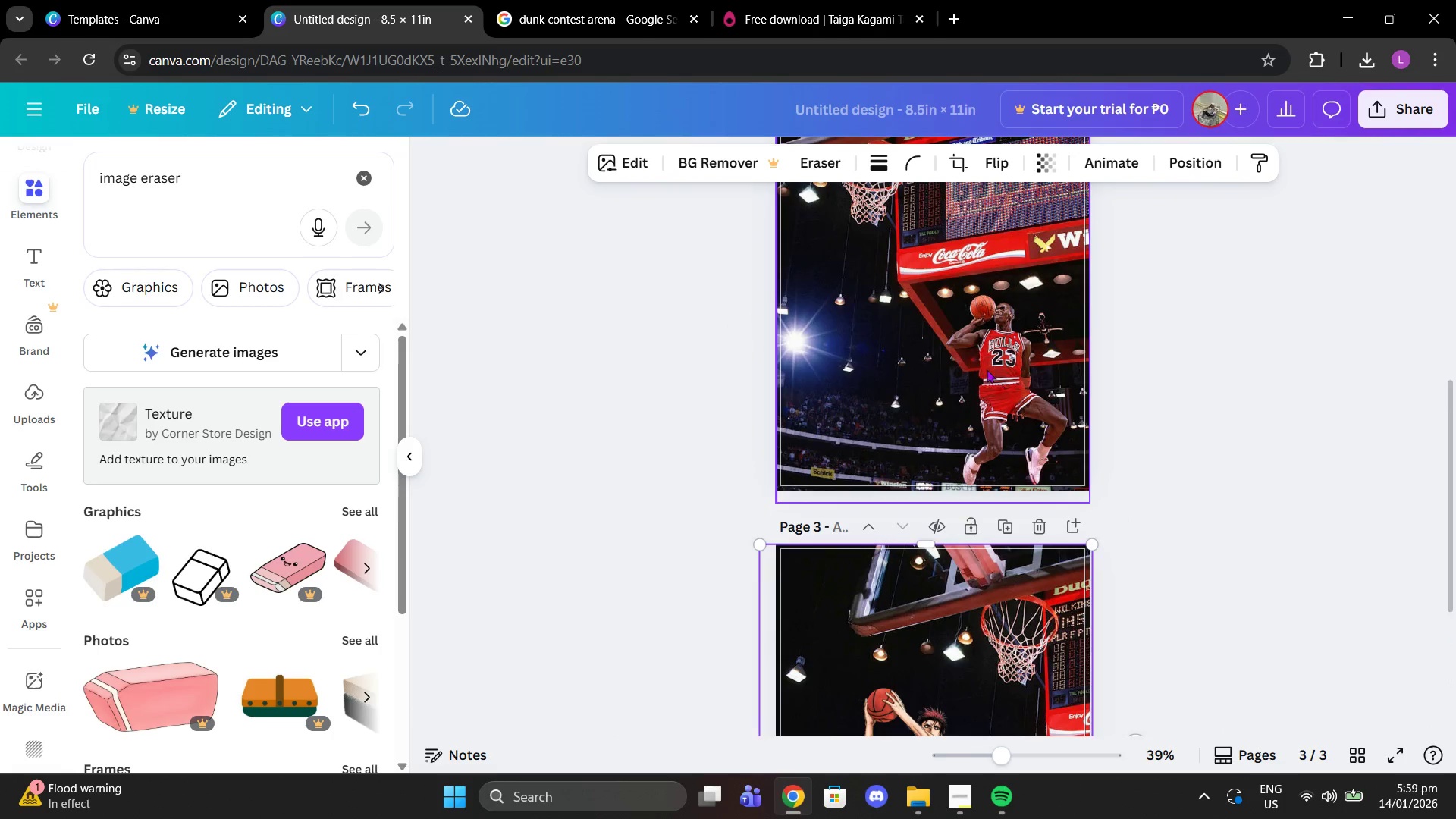 
left_click([1016, 546])
 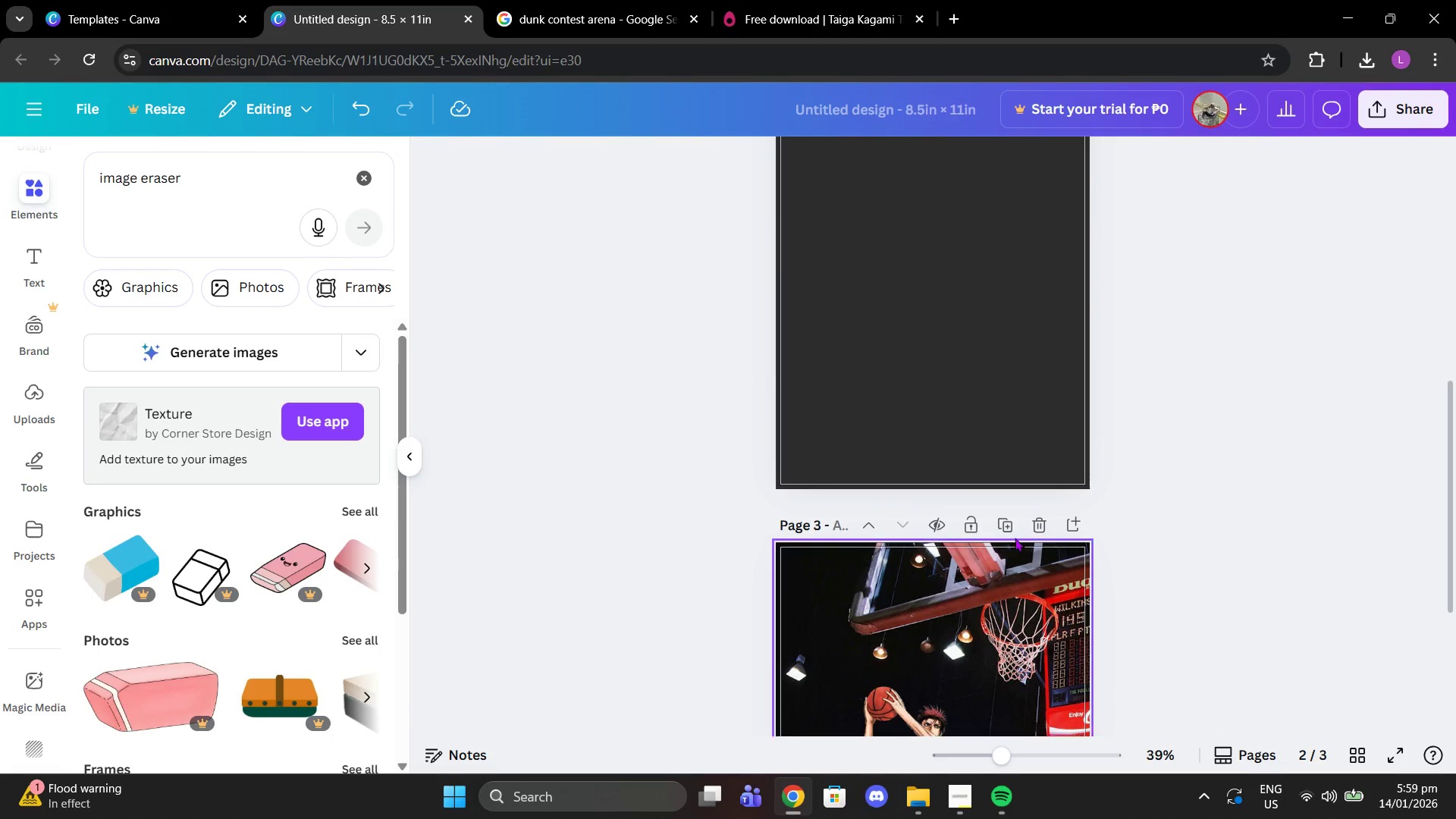 
scroll: coordinate [1015, 538], scroll_direction: down, amount: 4.0
 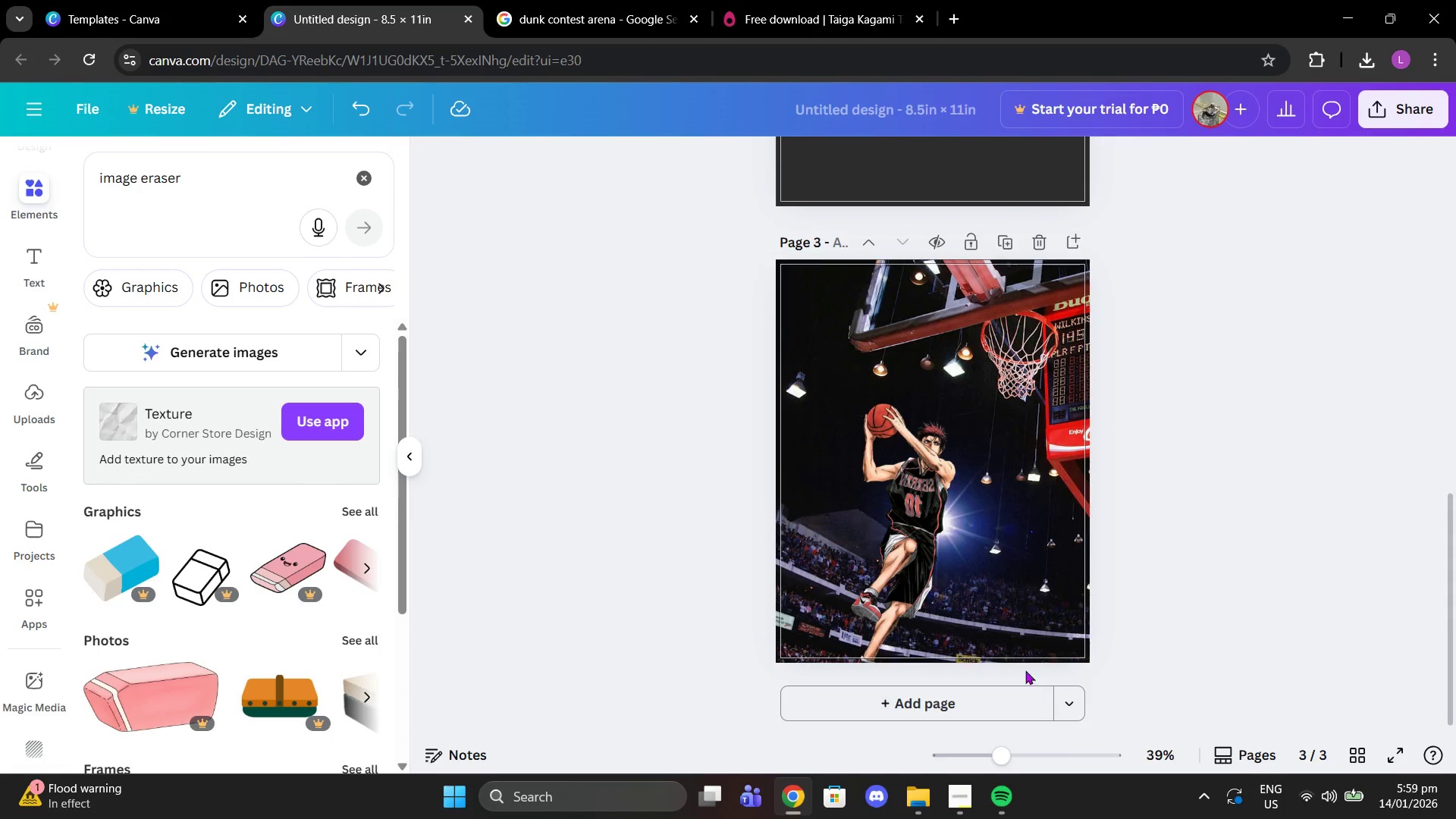 
left_click([972, 344])
 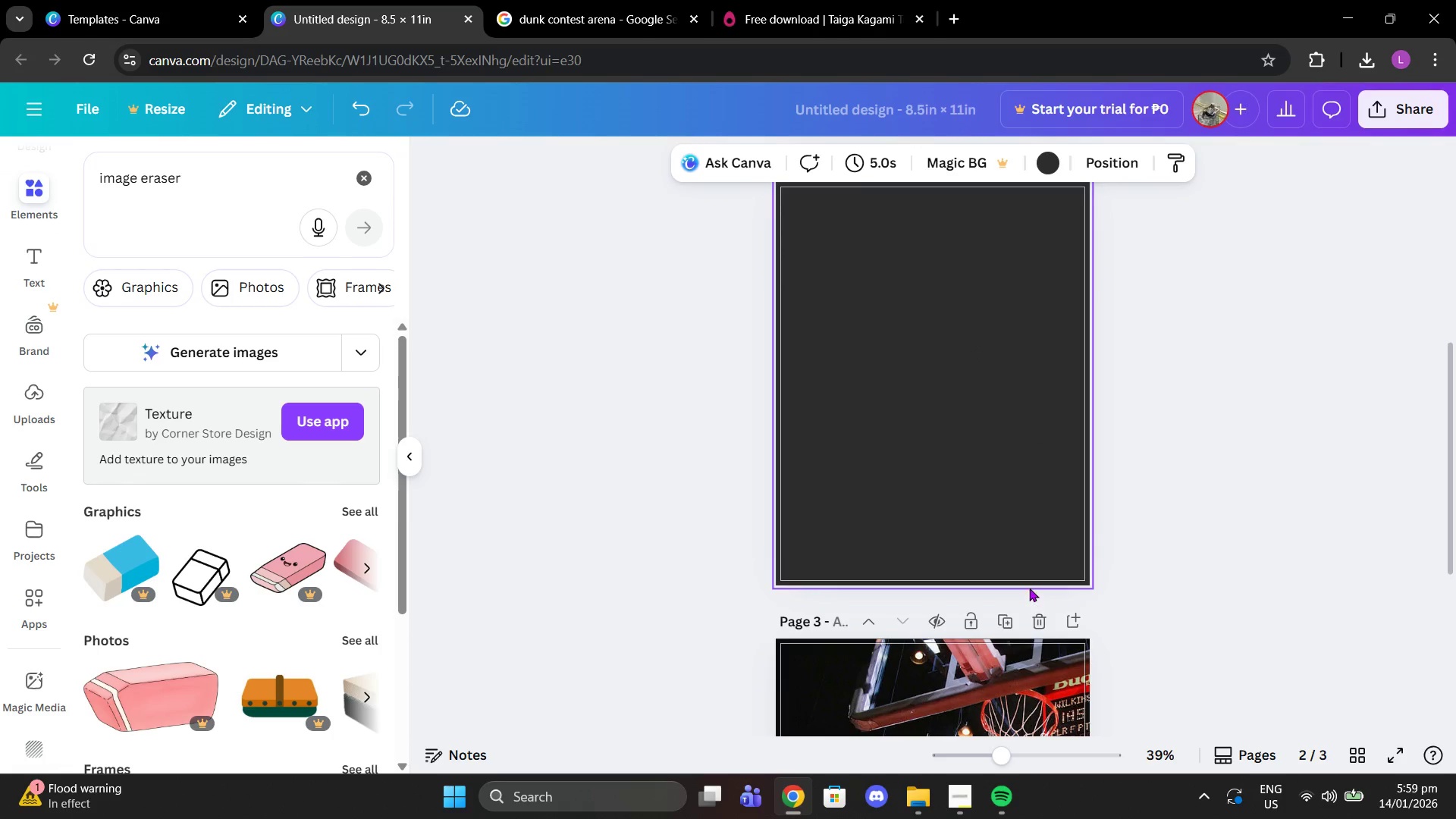 
scroll: coordinate [1081, 342], scroll_direction: up, amount: 6.0
 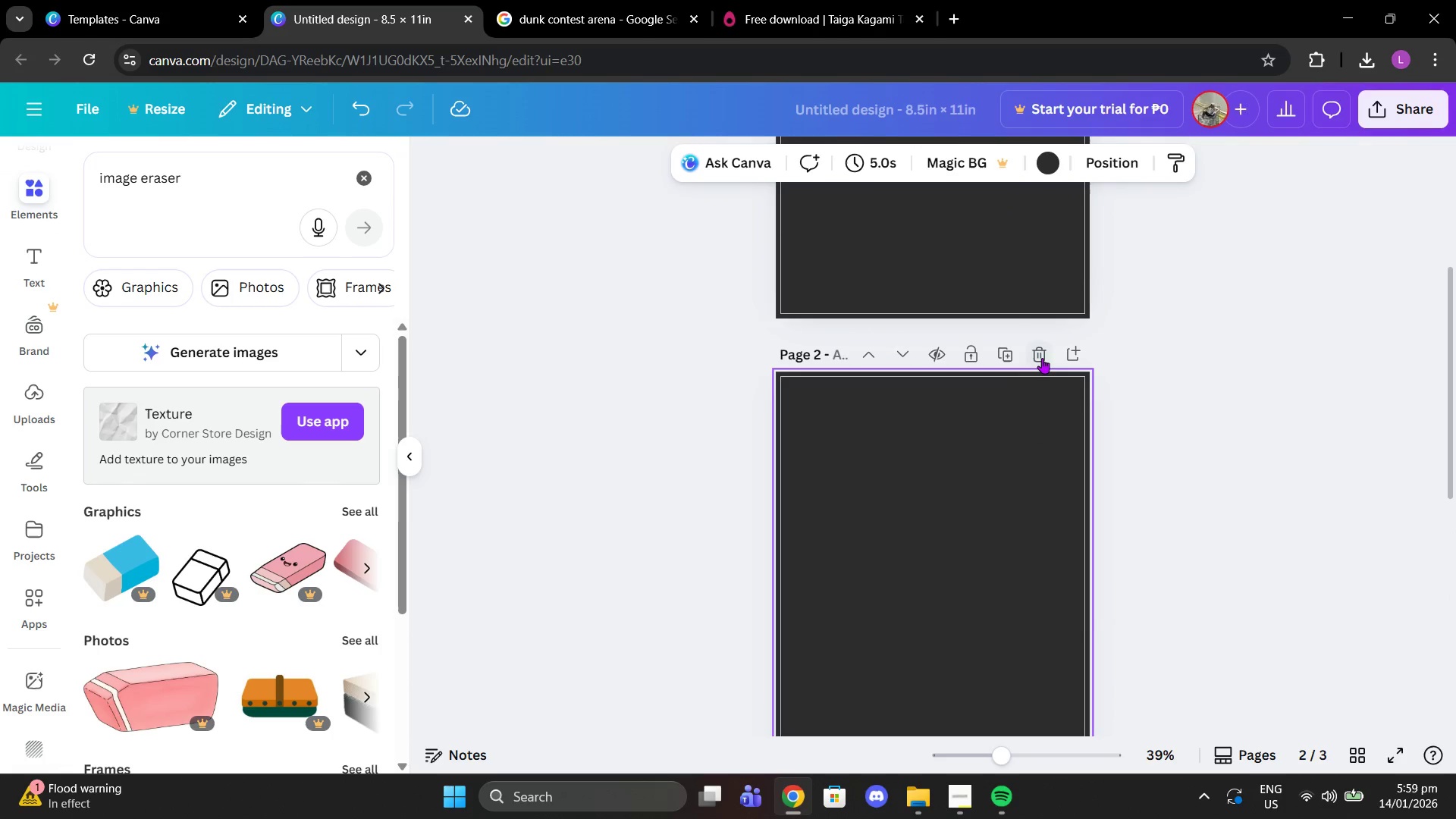 
left_click([1041, 358])
 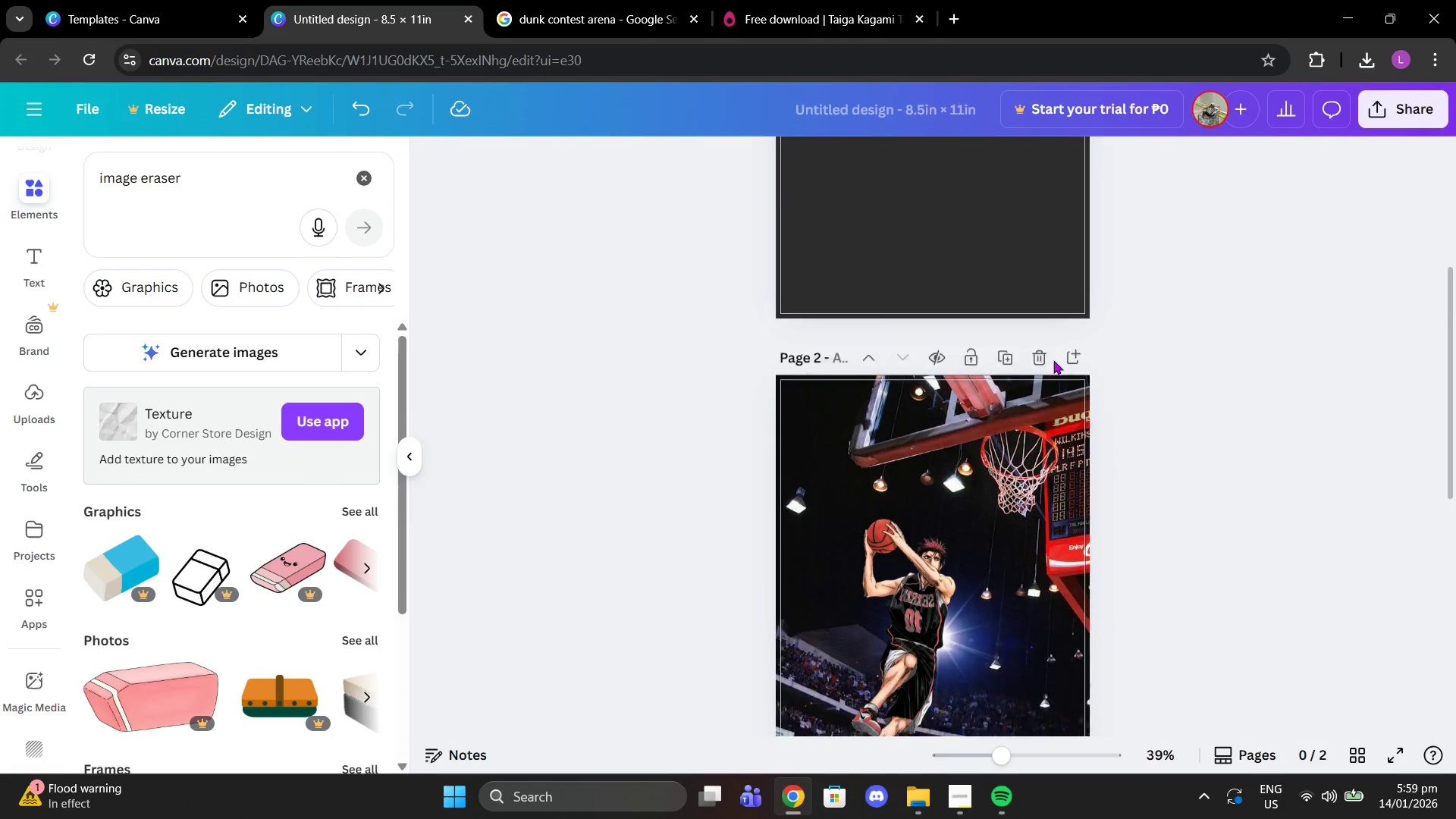 
scroll: coordinate [1053, 360], scroll_direction: up, amount: 3.0
 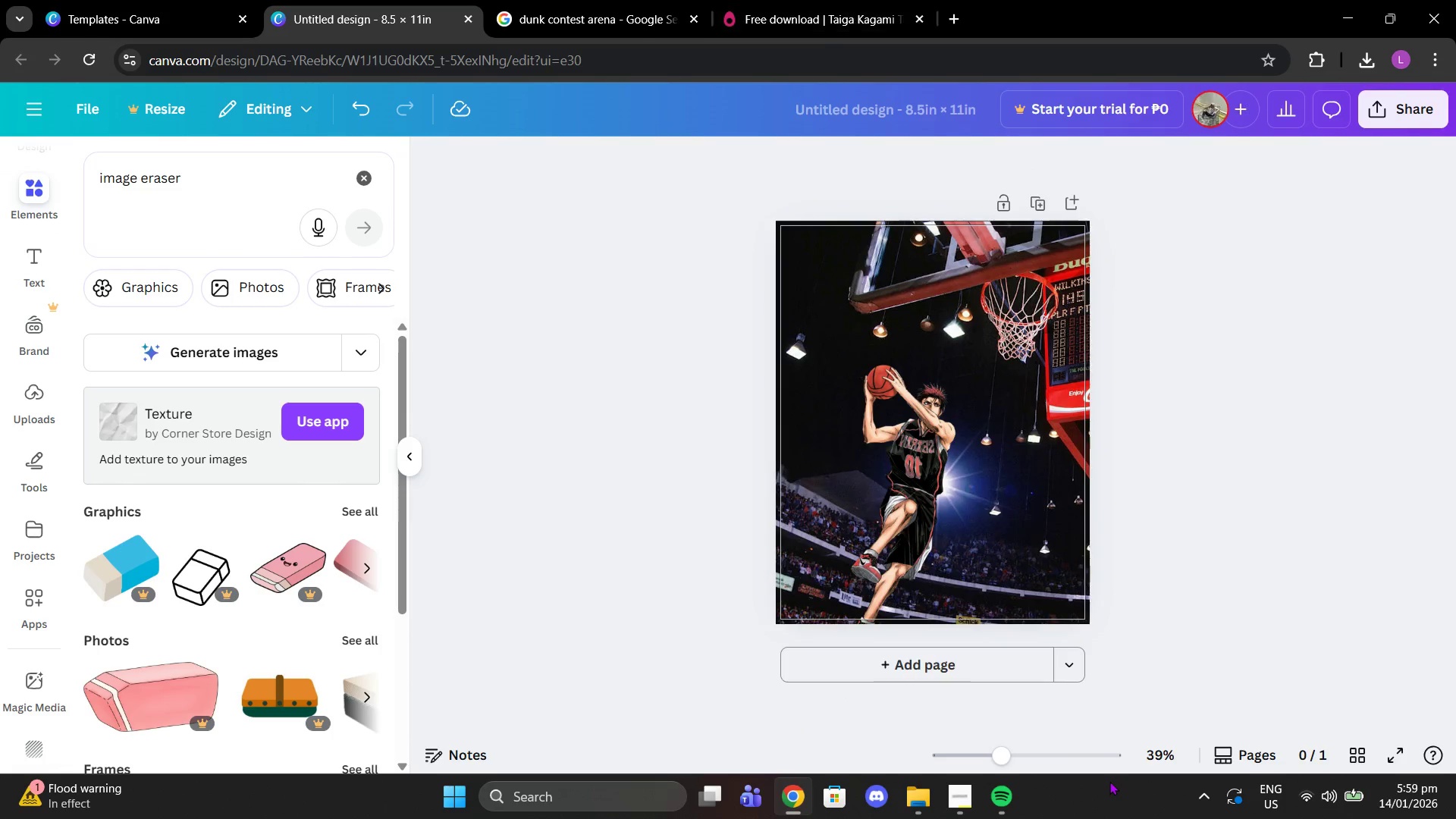 
left_click([957, 789])